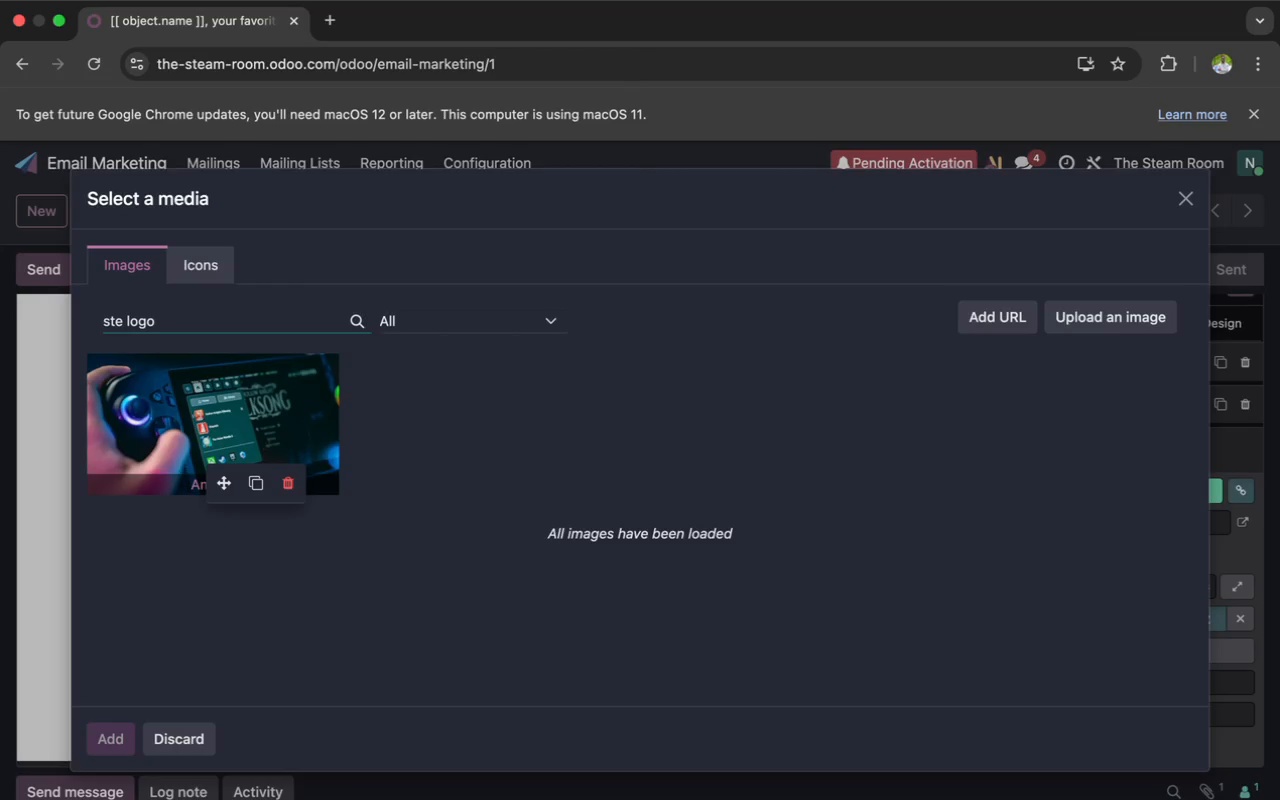 
key(Backspace)
 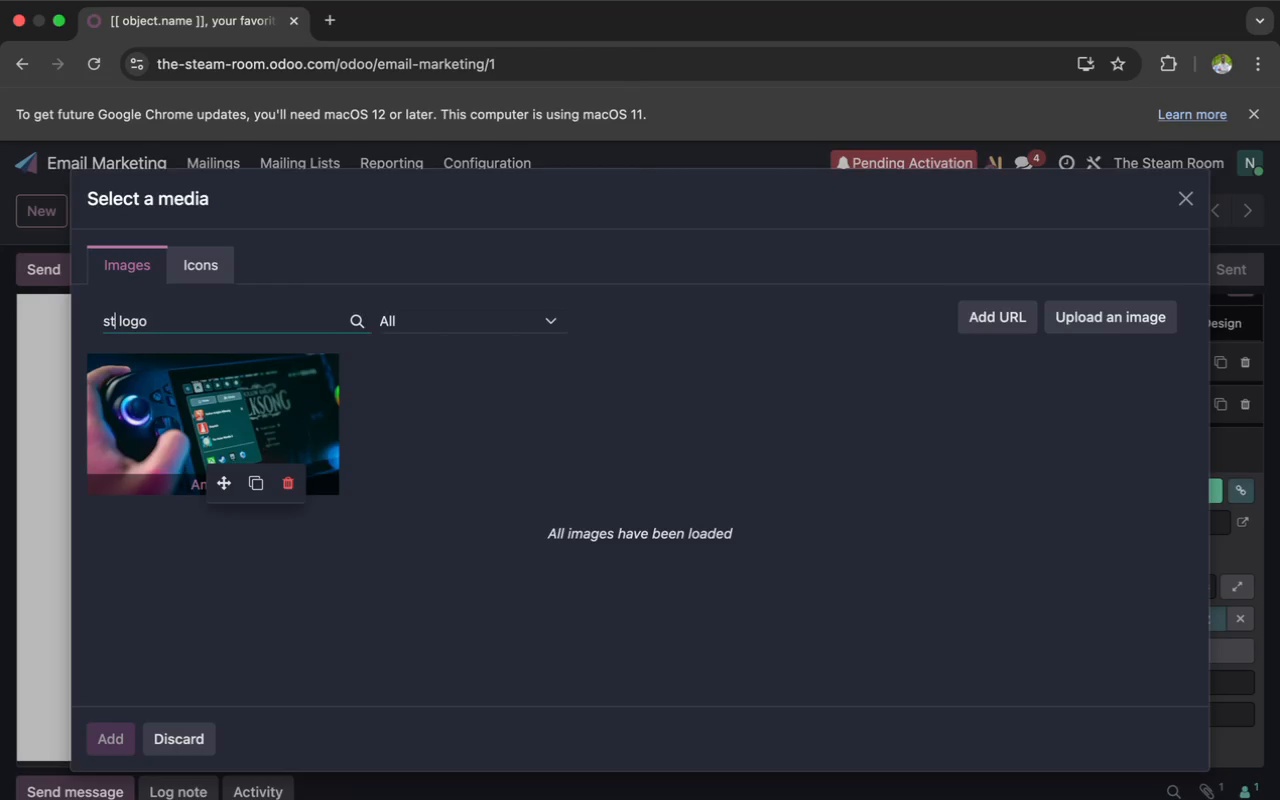 
key(Backspace)
 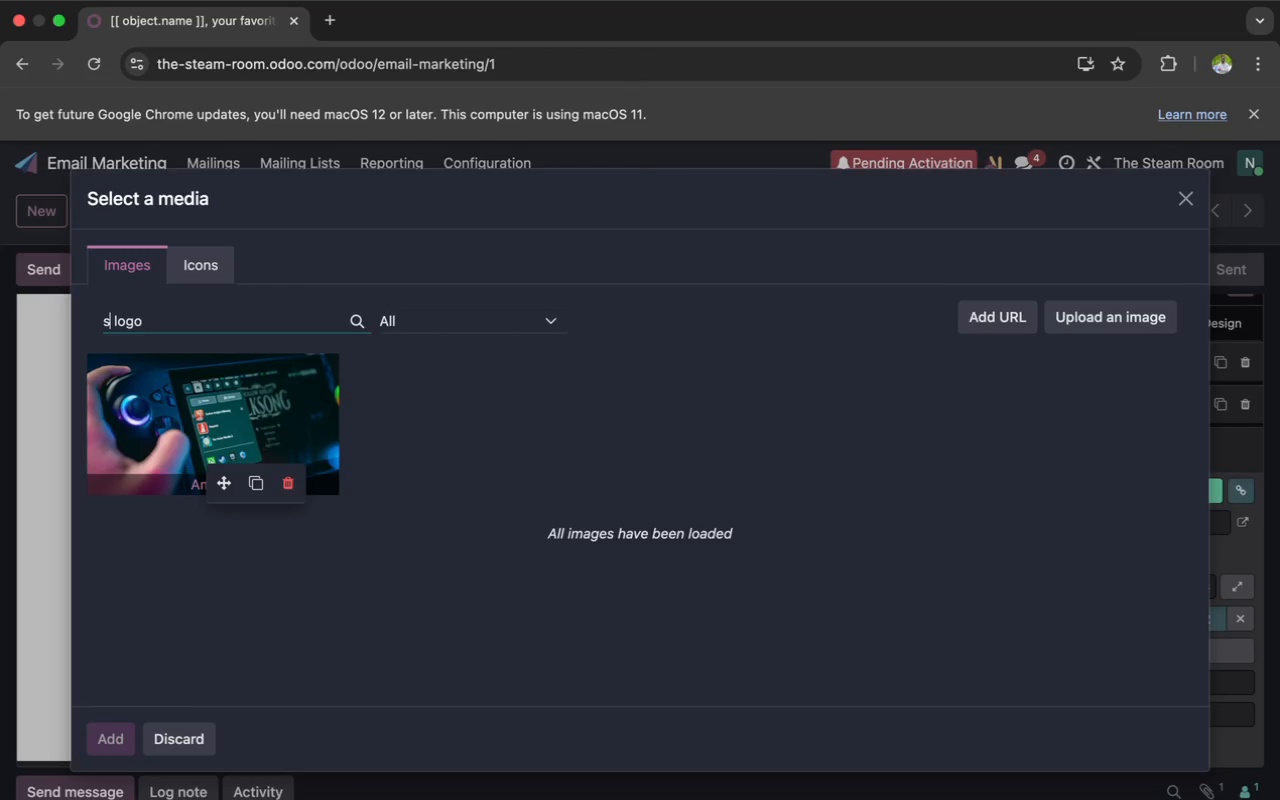 
key(Backspace)
 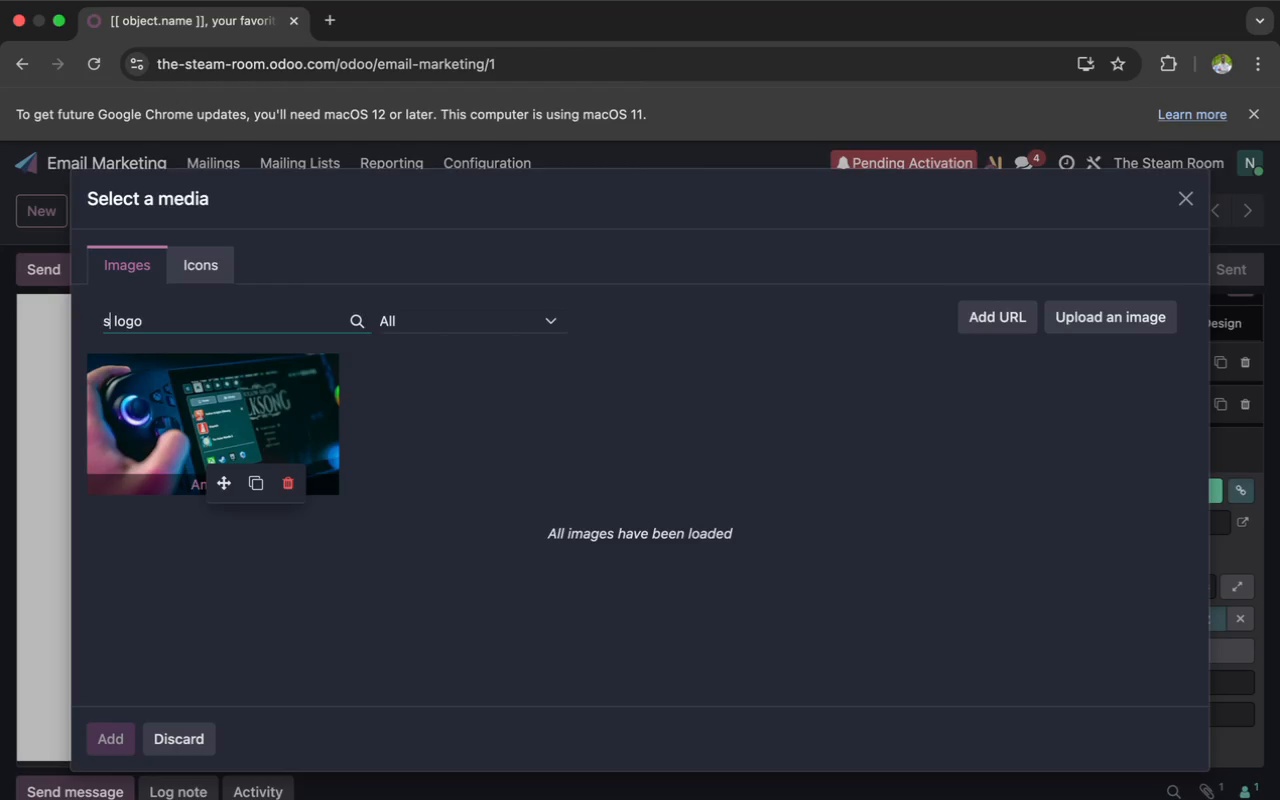 
key(Backspace)
 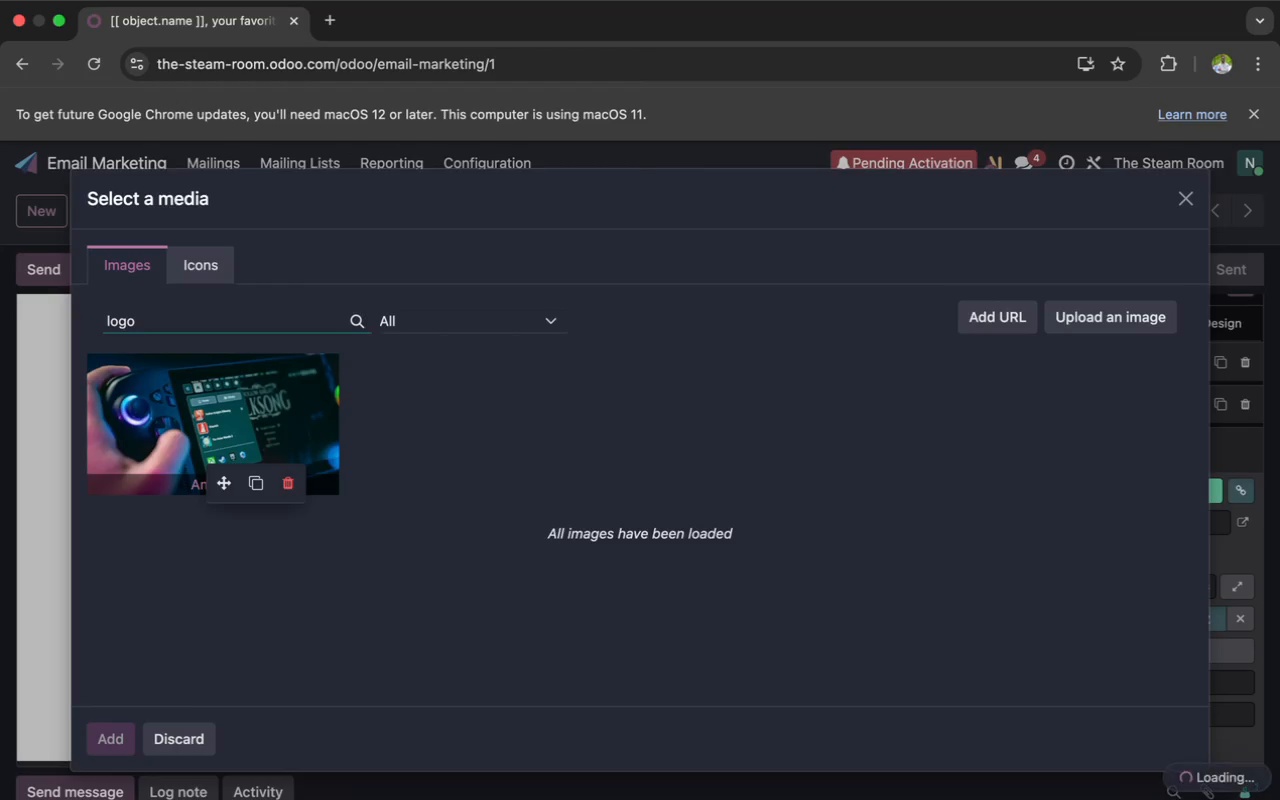 
key(Shift+S)
 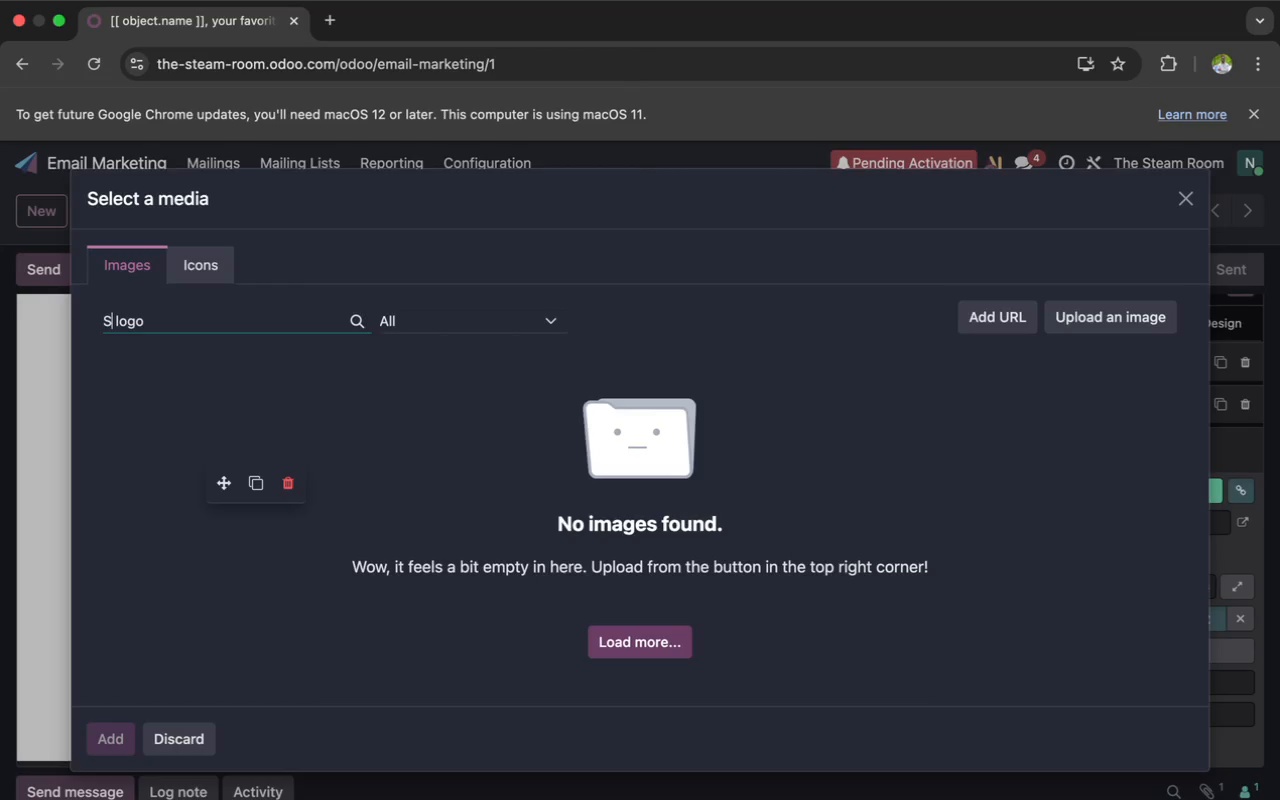 
wait(53.15)
 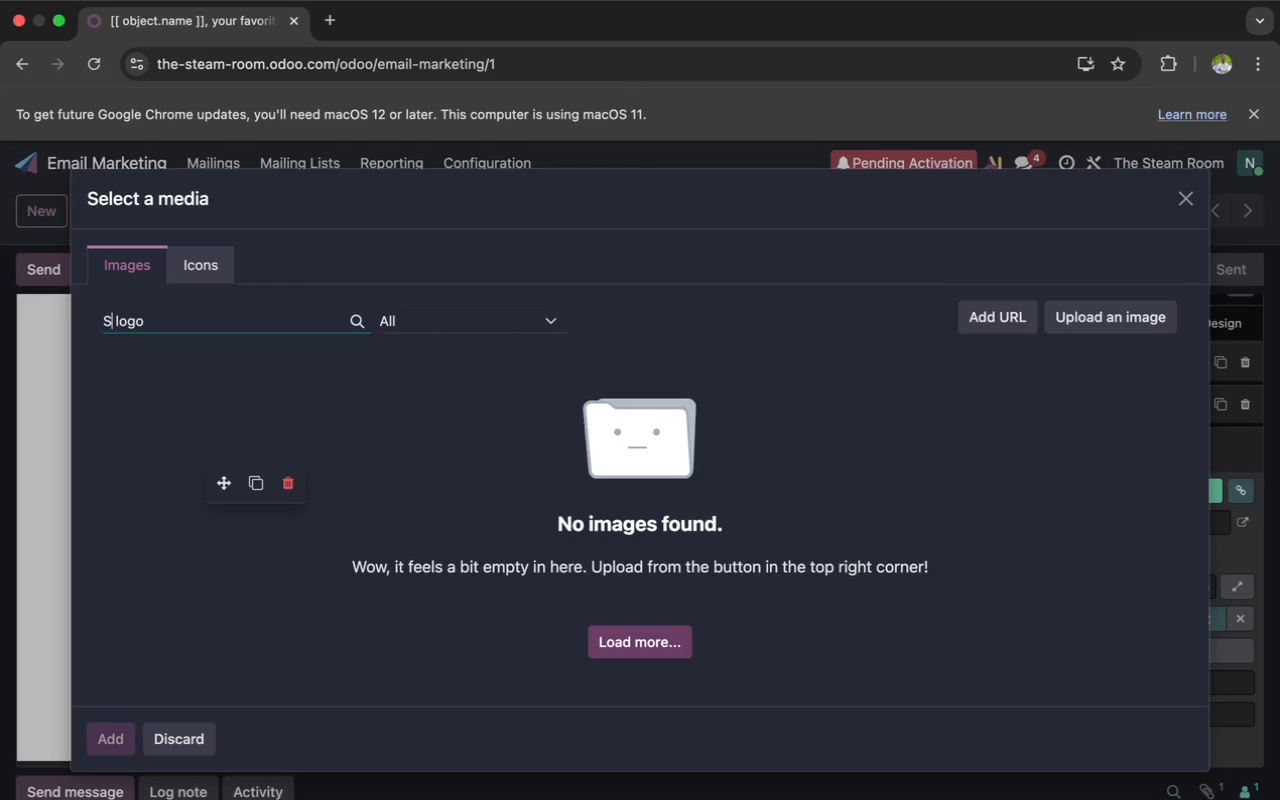 
left_click([193, 318])
 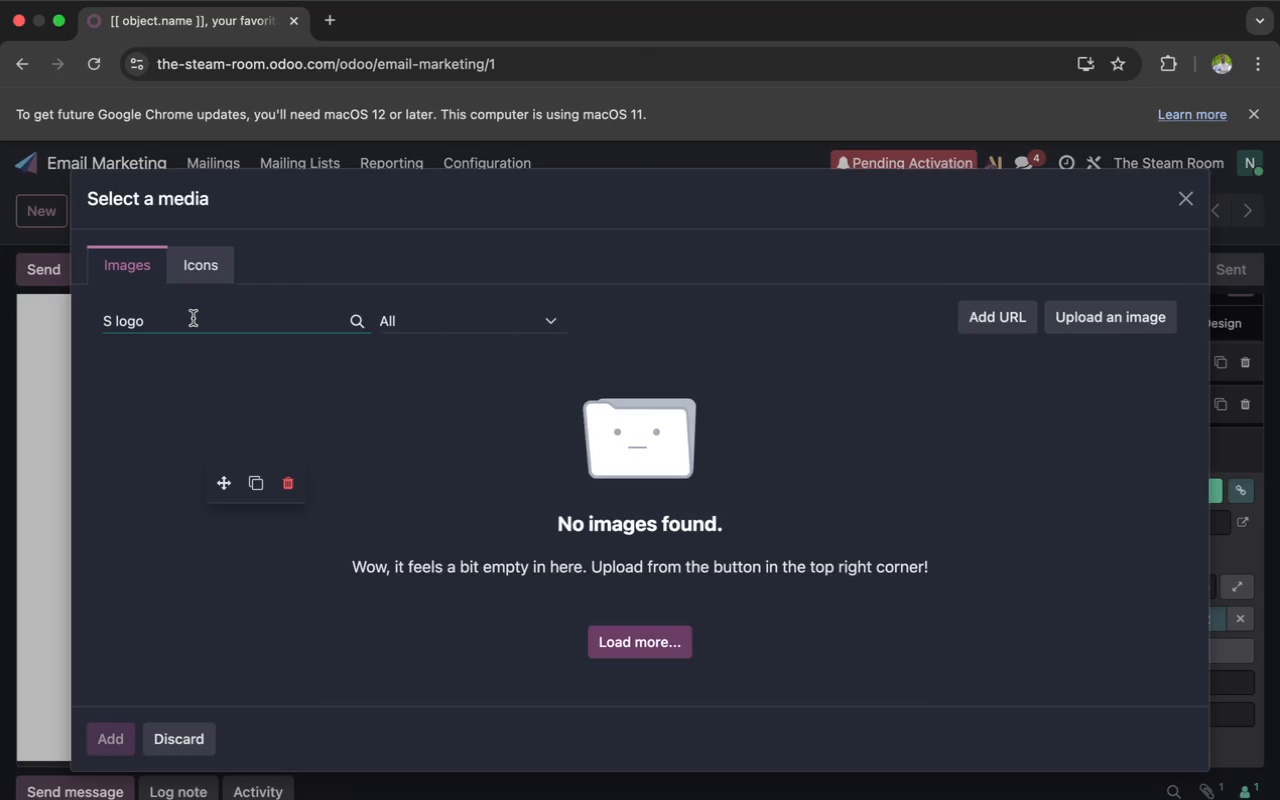 
key(Backspace)
key(Backspace)
key(Backspace)
key(Backspace)
key(Backspace)
key(Backspace)
type(es)
 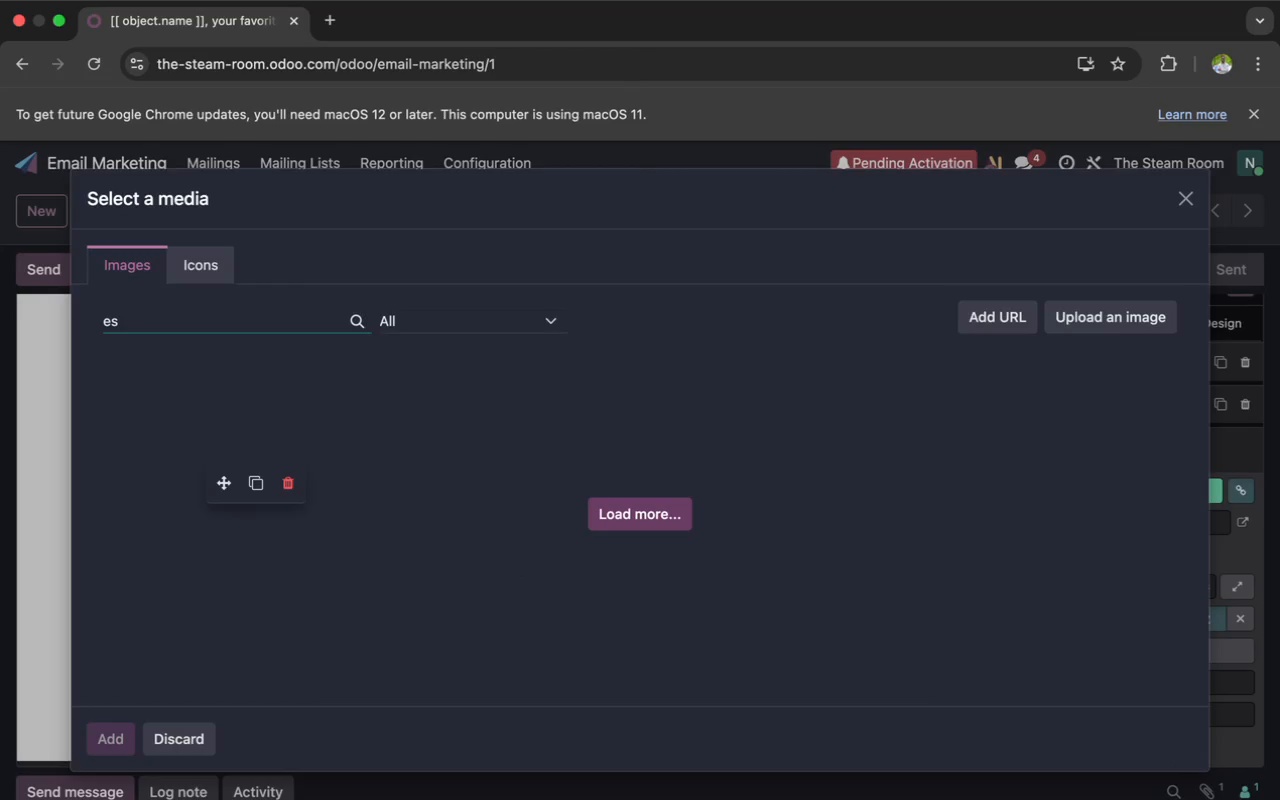 
type(presson bar hero)
 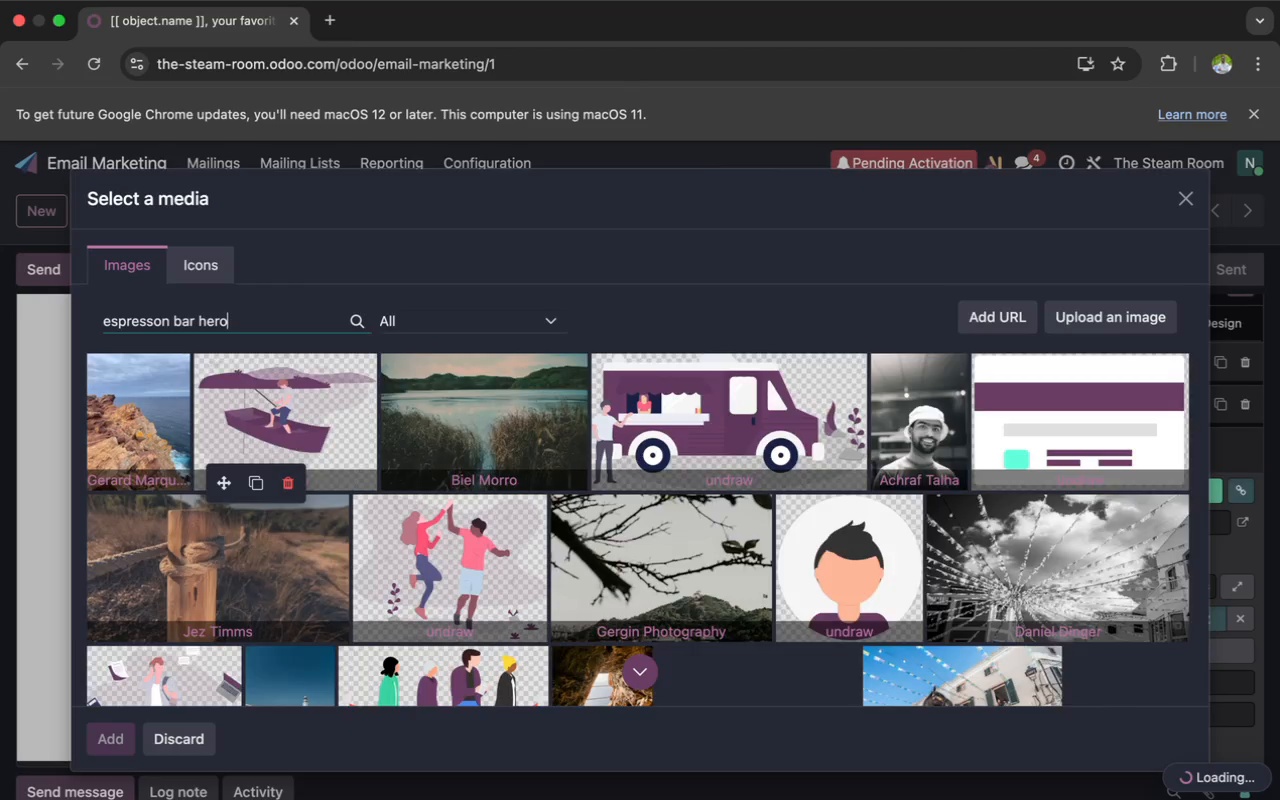 
wait(27.49)
 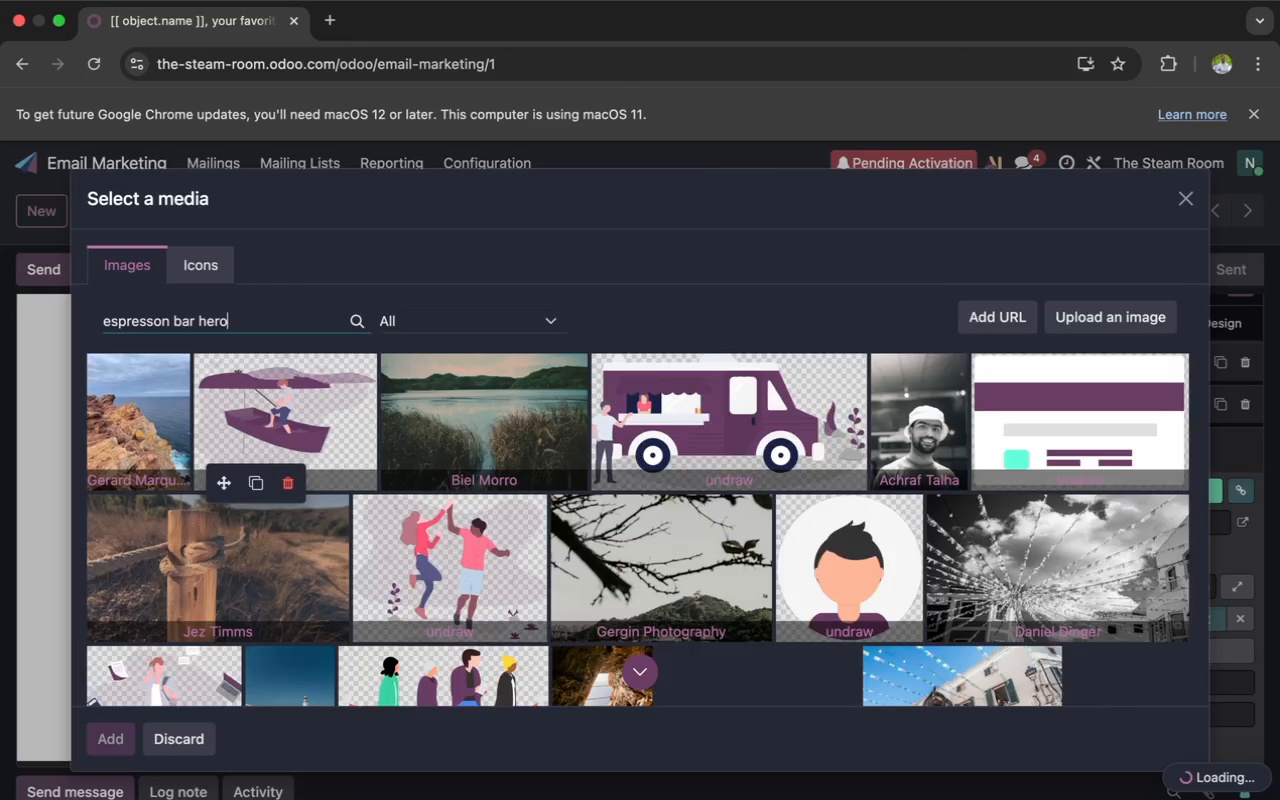 
left_click([233, 317])
 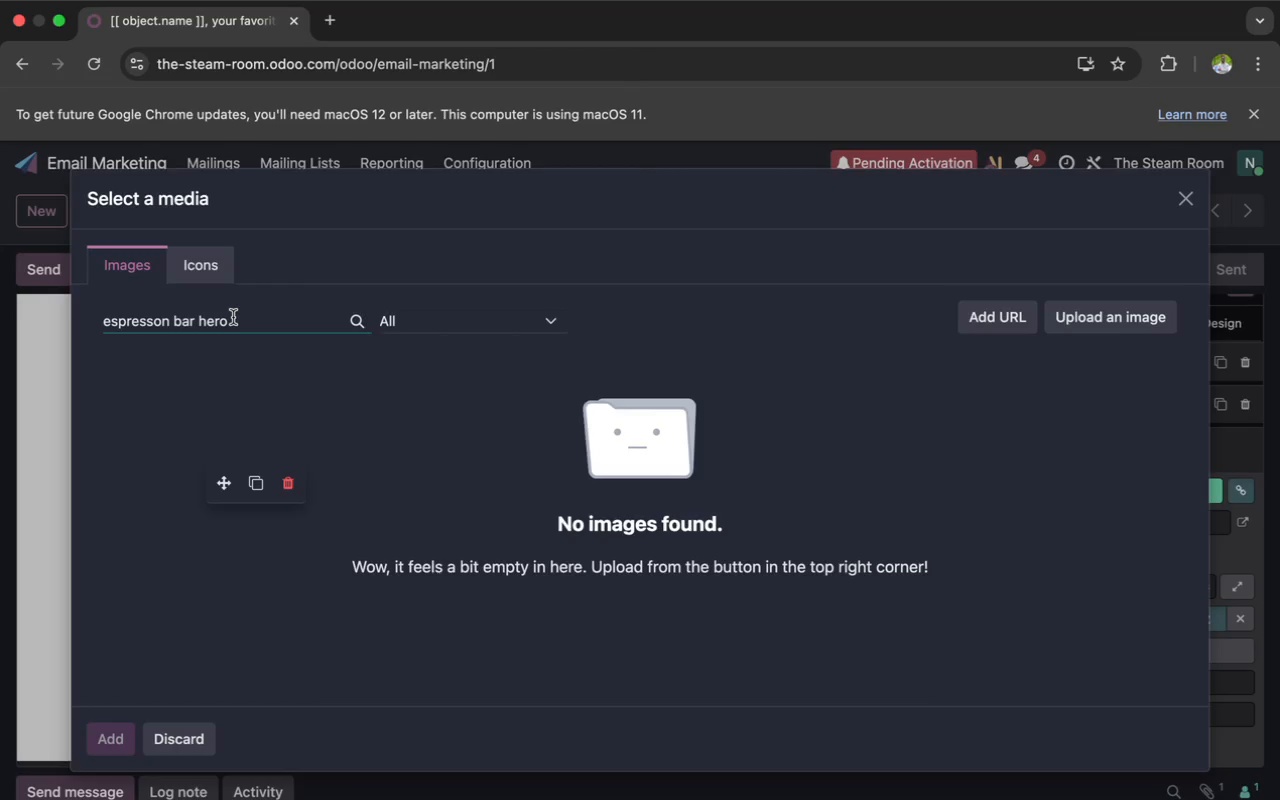 
hold_key(key=Backslash, duration=0.36)
 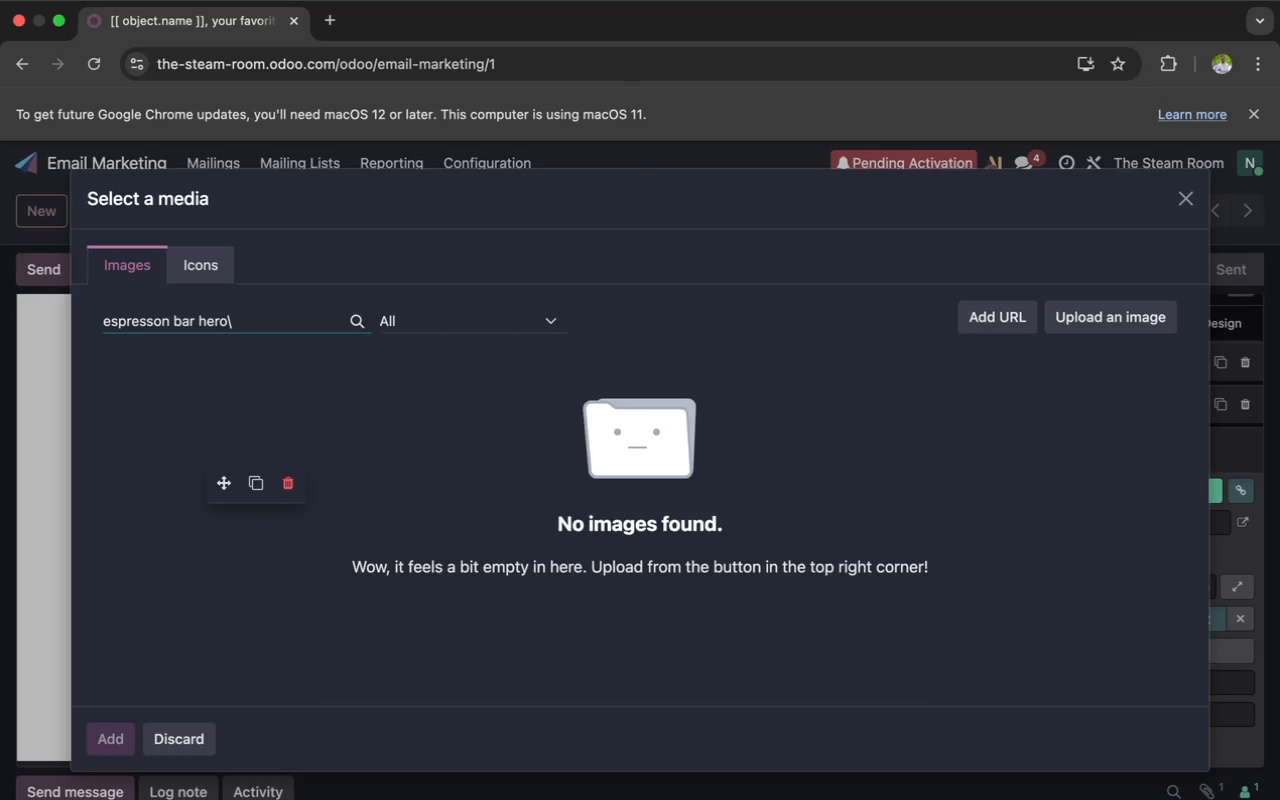 
hold_key(key=Backspace, duration=1.51)
 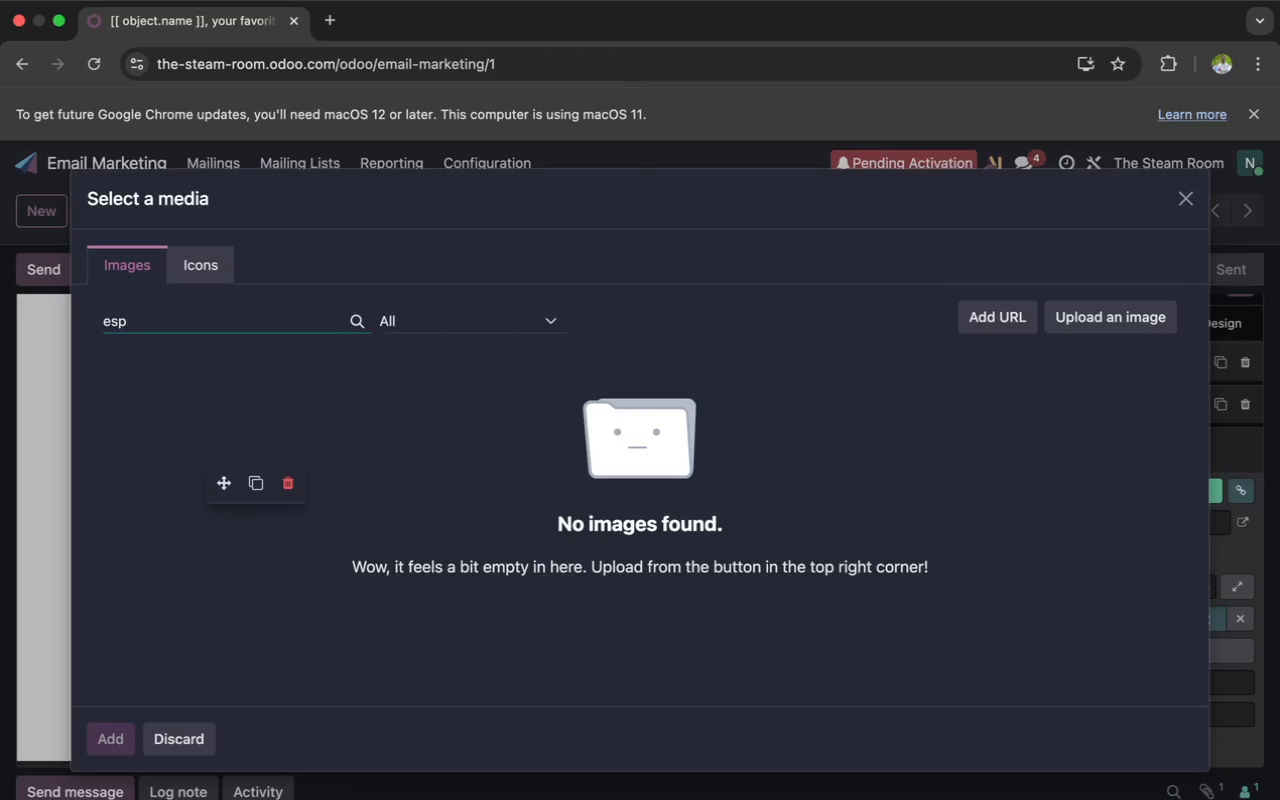 
hold_key(key=Backspace, duration=0.94)
 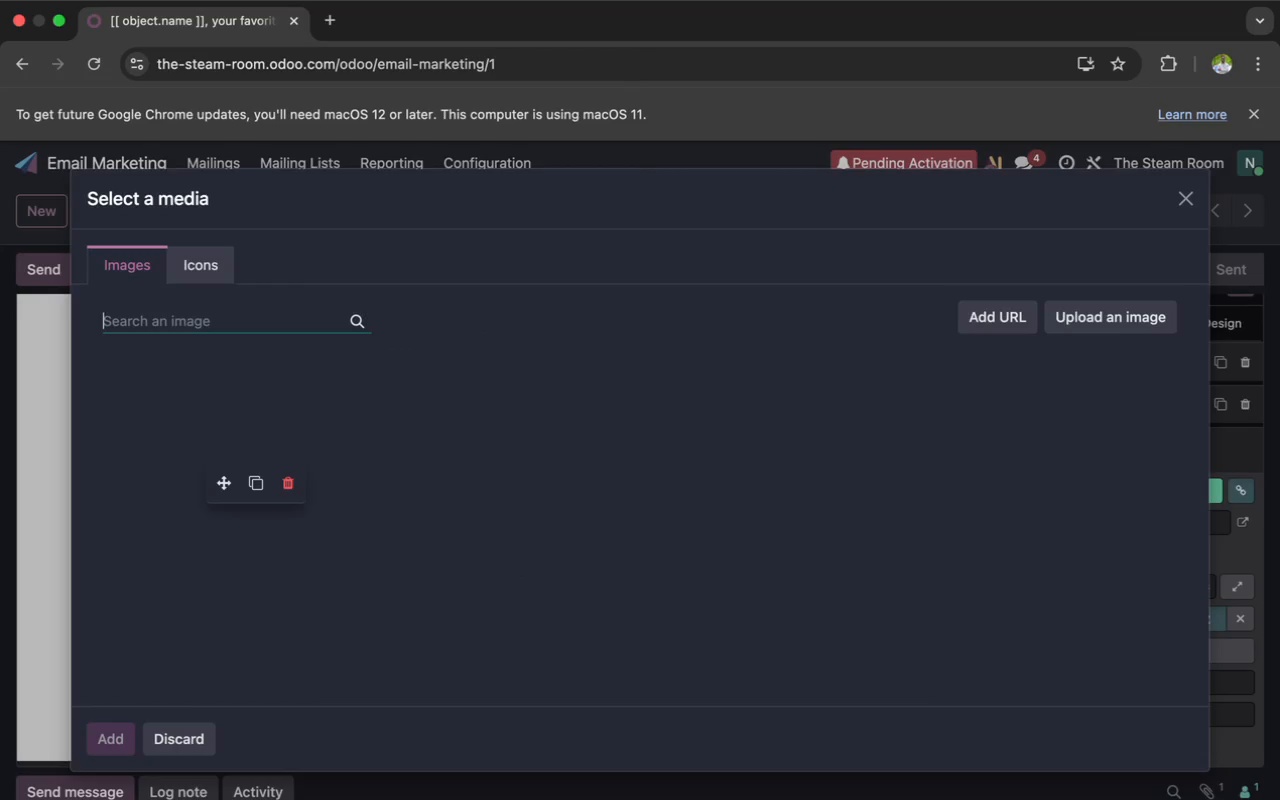 
key(Shift+S)
 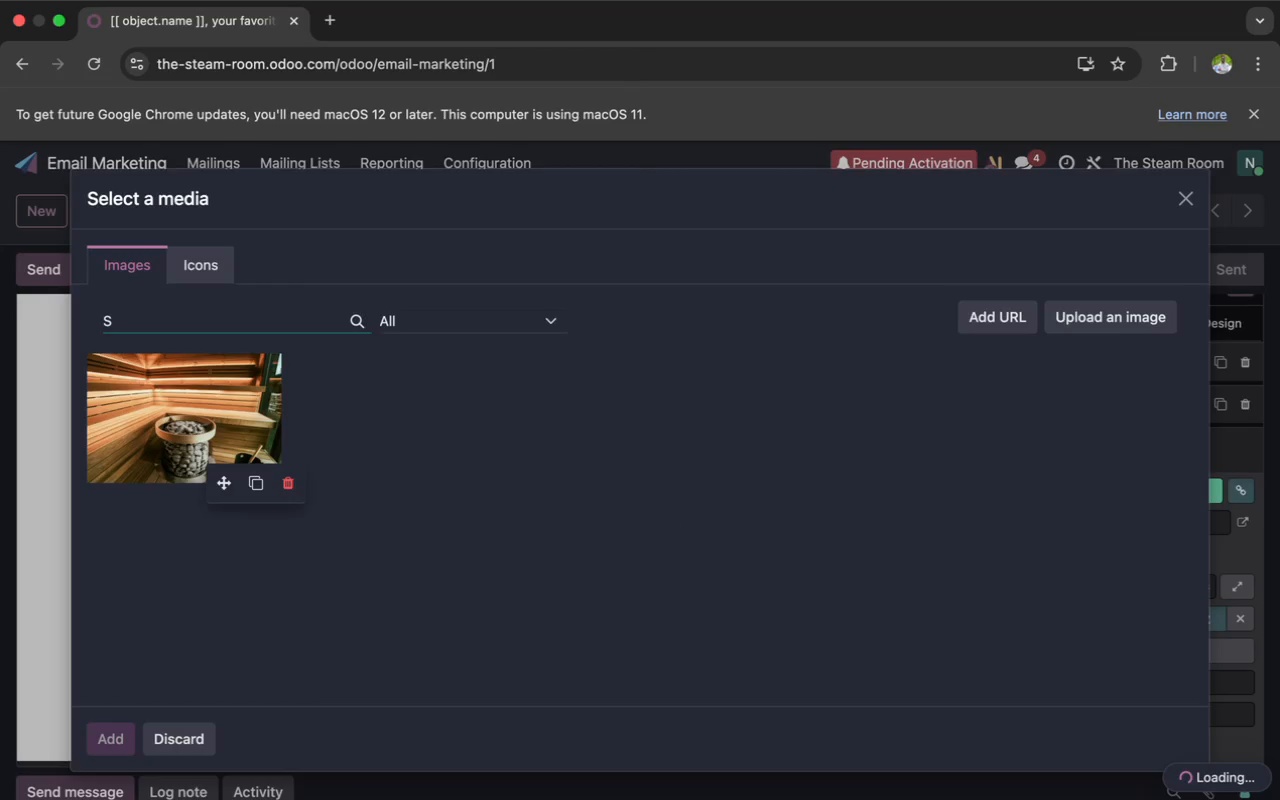 
wait(12.36)
 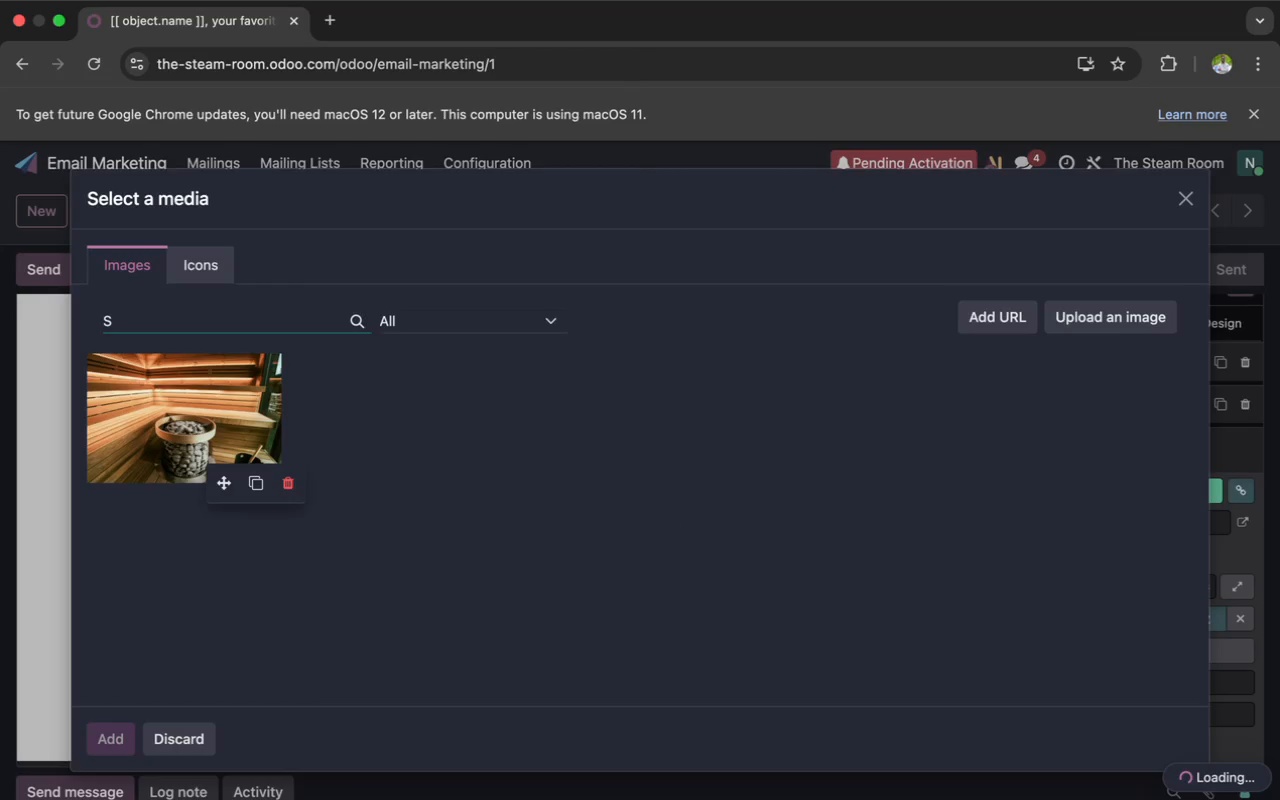 
key(Space)
 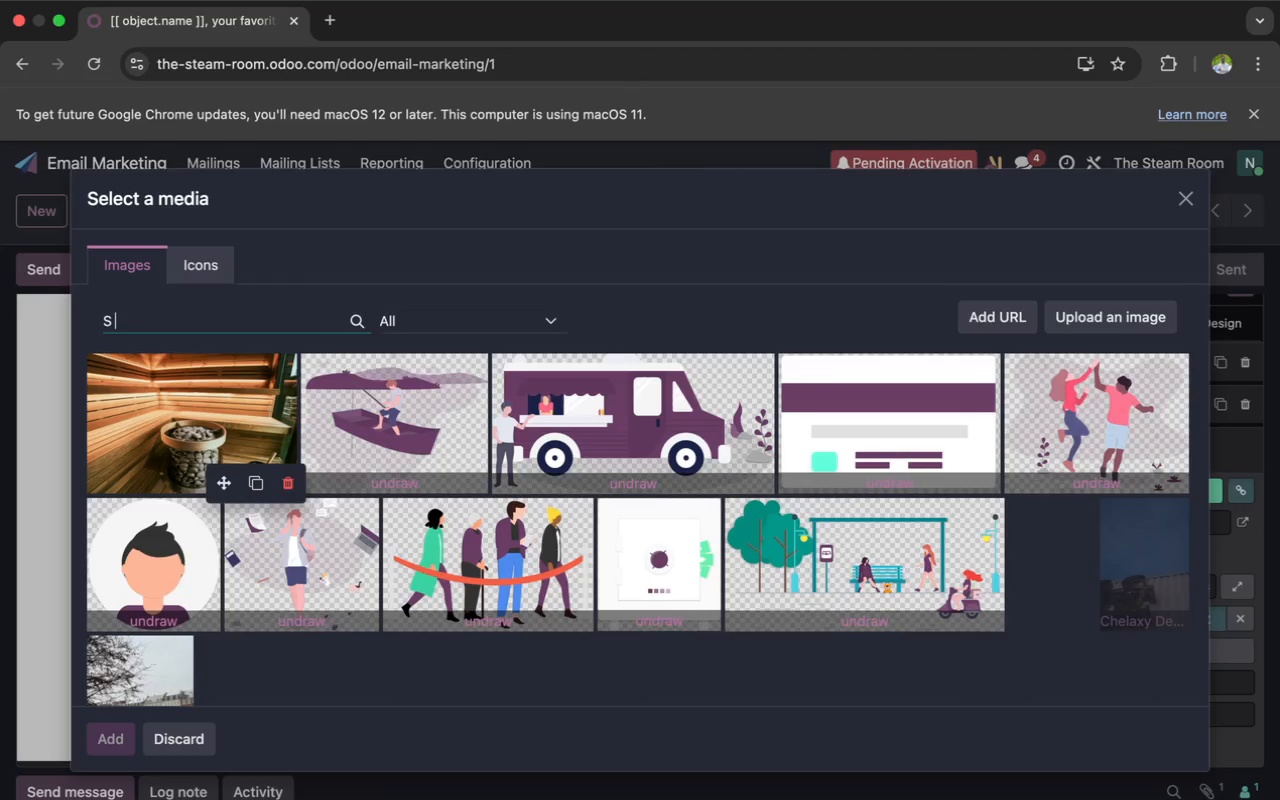 
wait(5.66)
 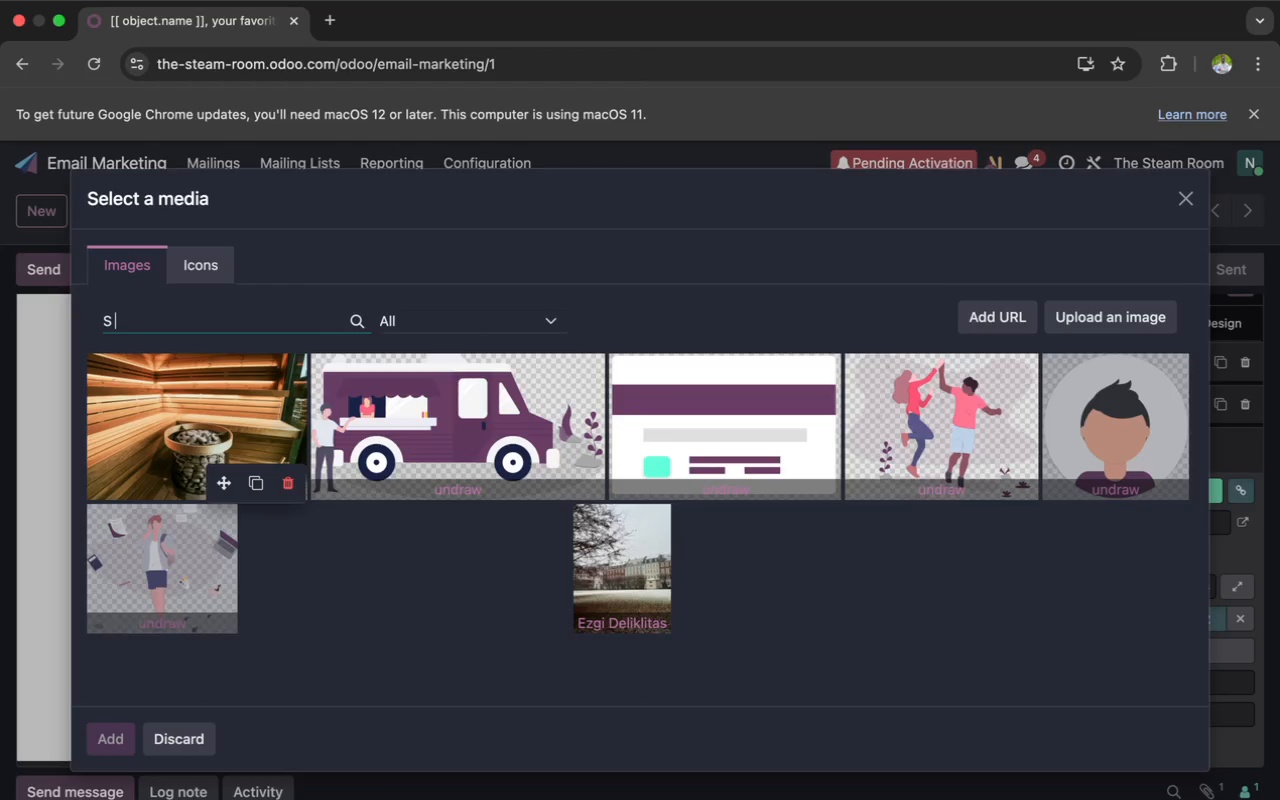 
type(logo)
 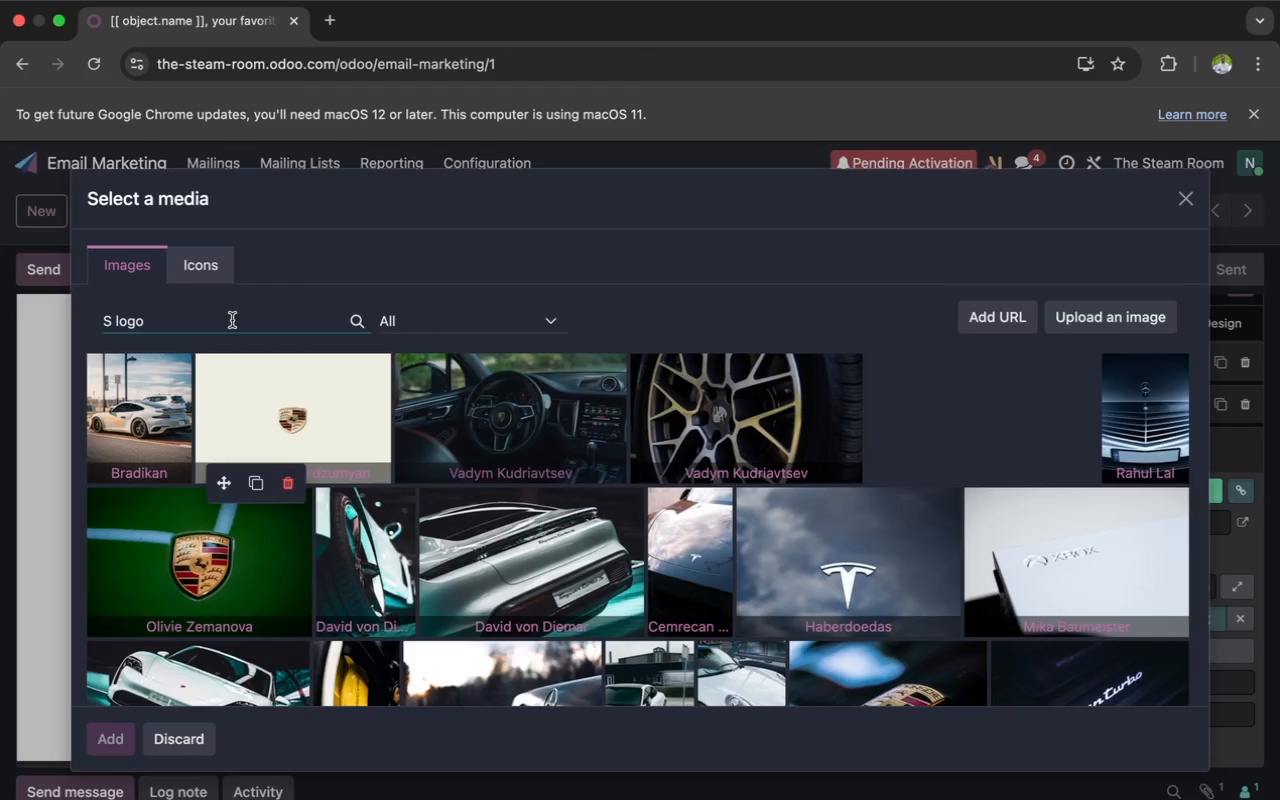 
wait(41.11)
 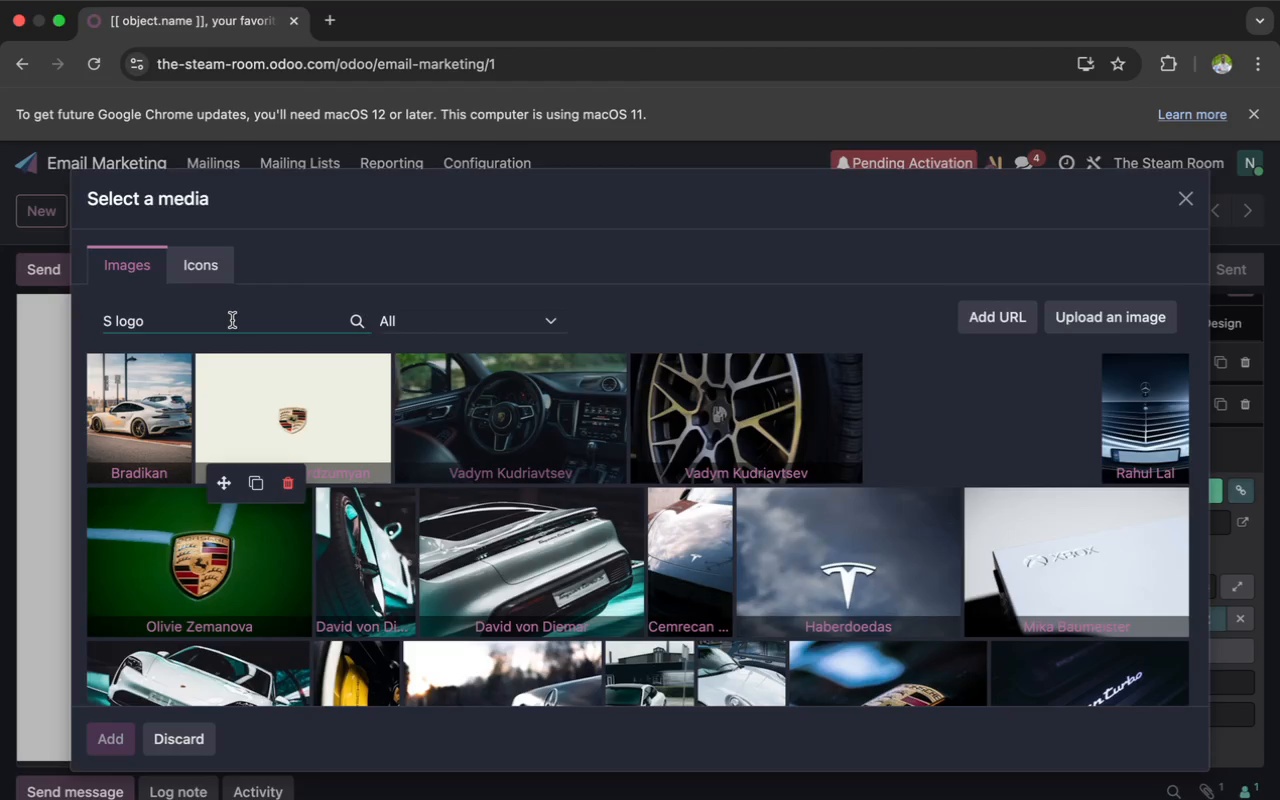 
scroll: coordinate [249, 302], scroll_direction: down, amount: 34.0
 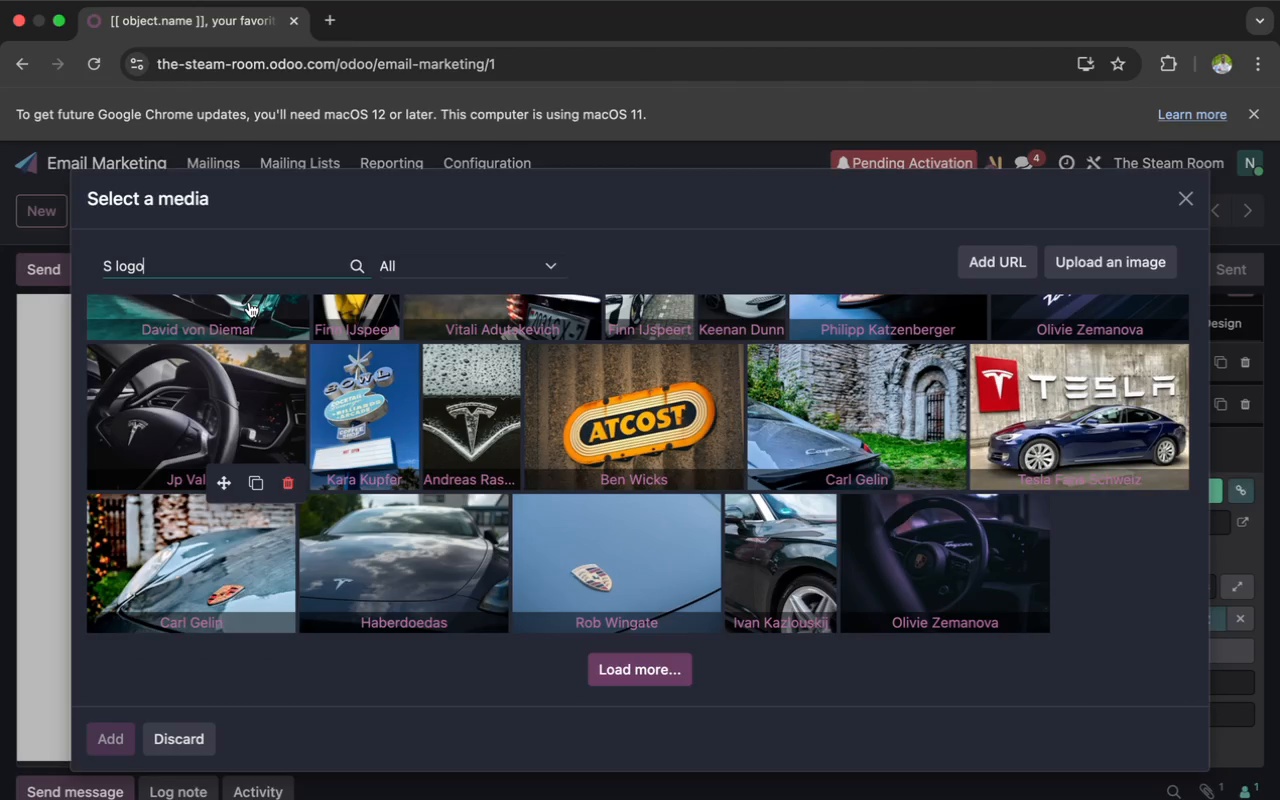 
scroll: coordinate [180, 304], scroll_direction: up, amount: 10.0
 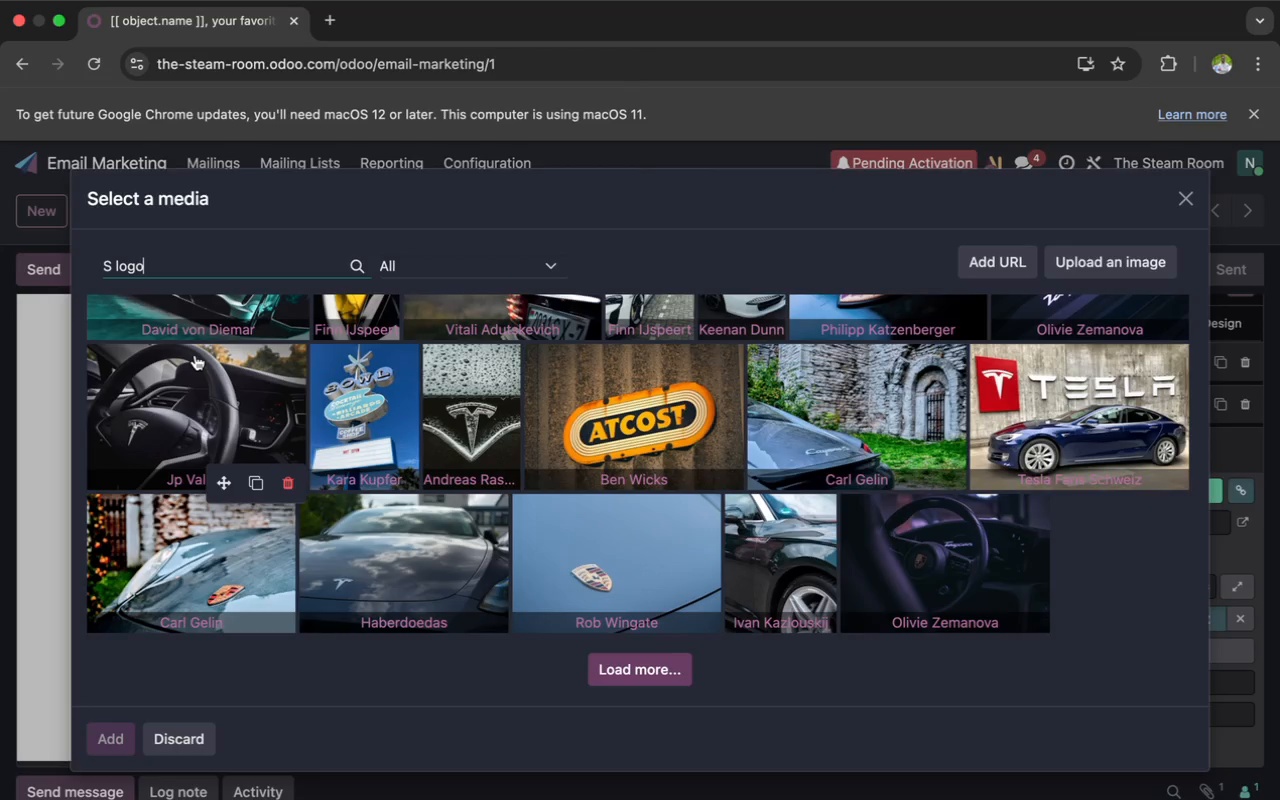 
key(Space)
 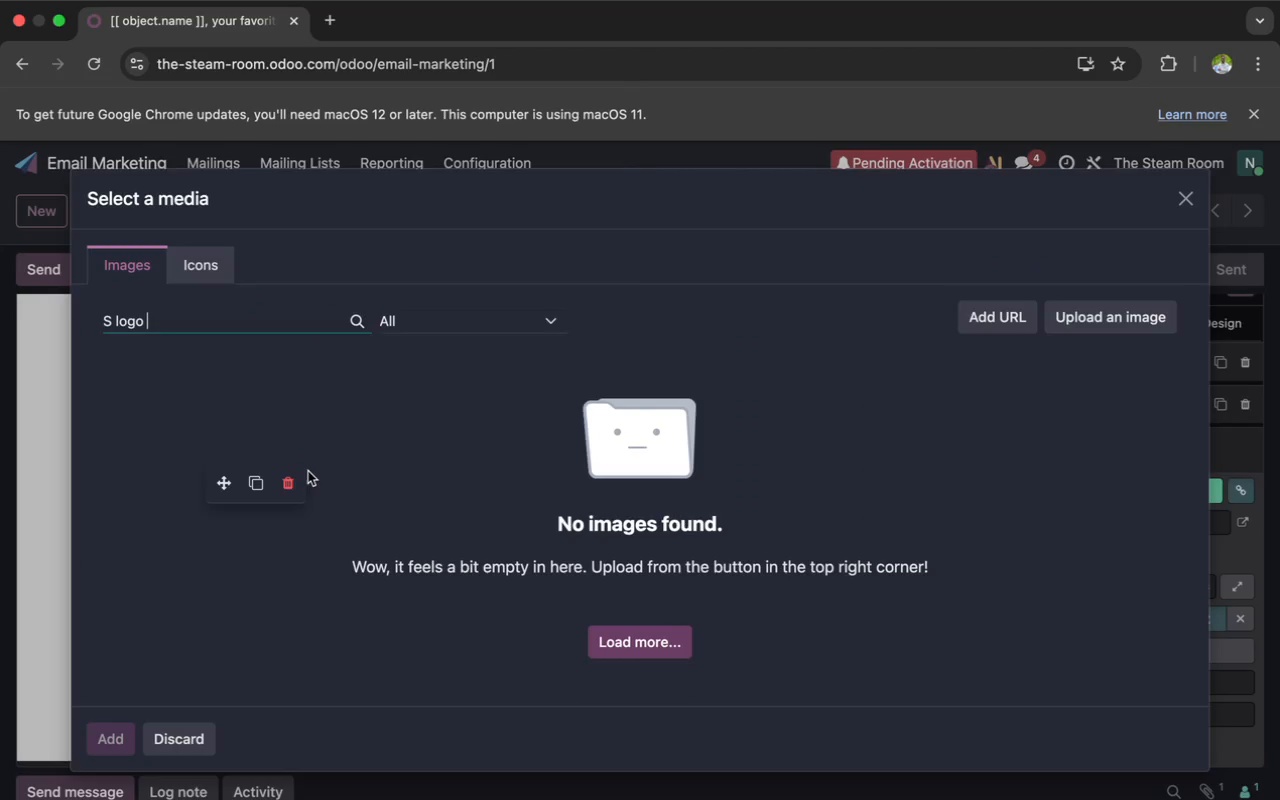 
wait(6.96)
 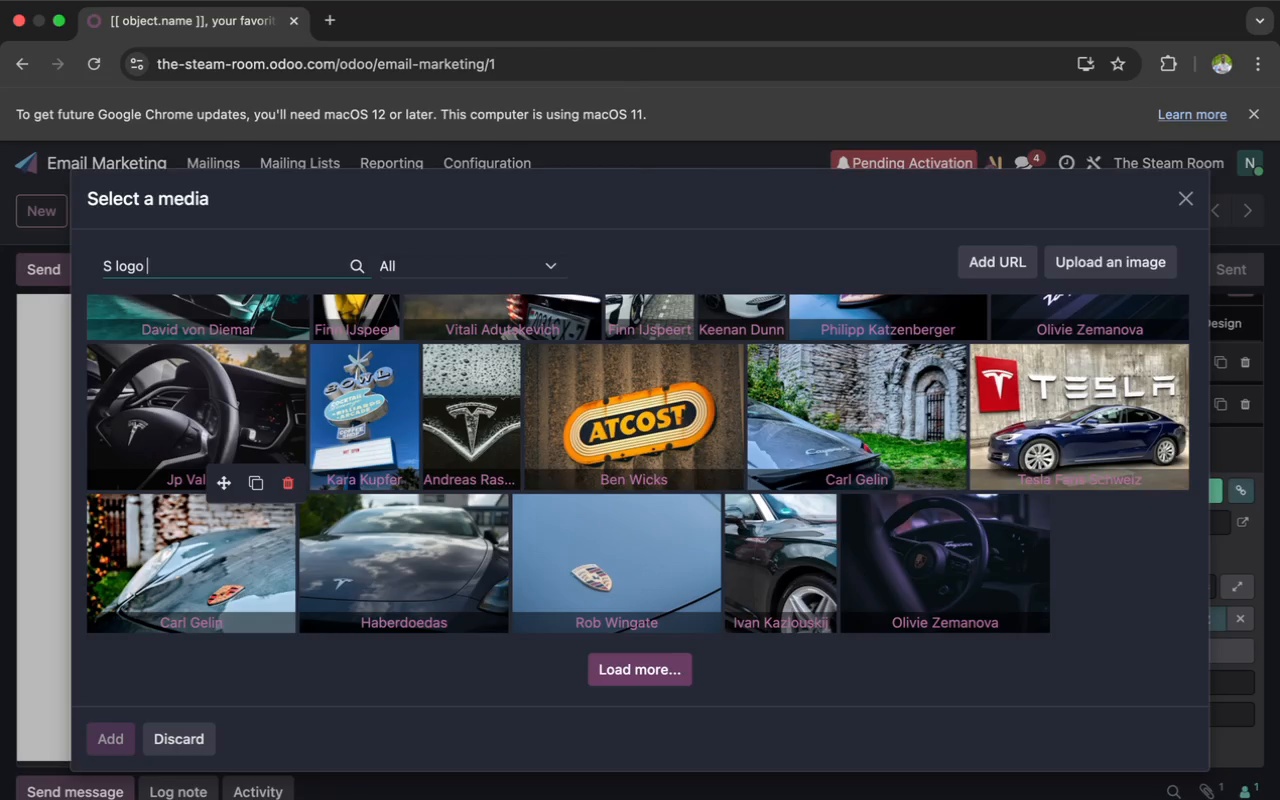 
key(Backspace)
 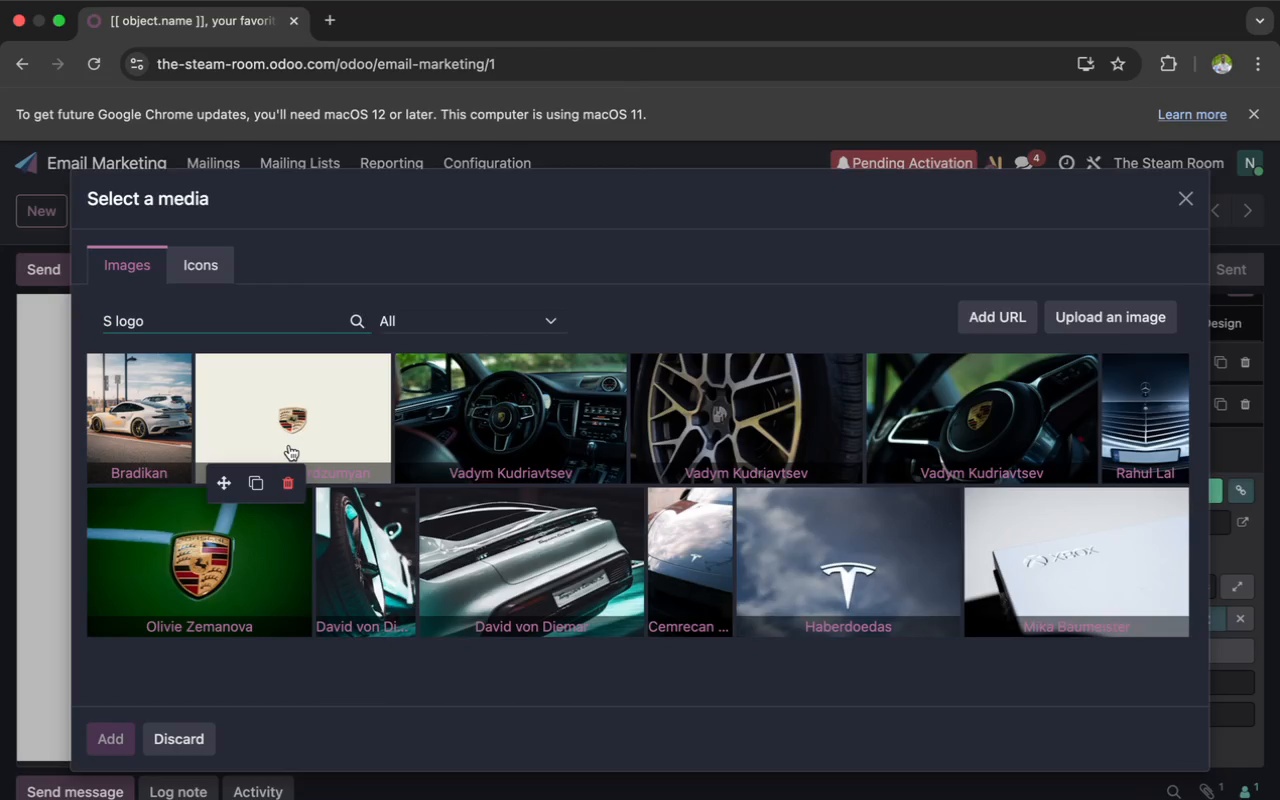 
wait(15.2)
 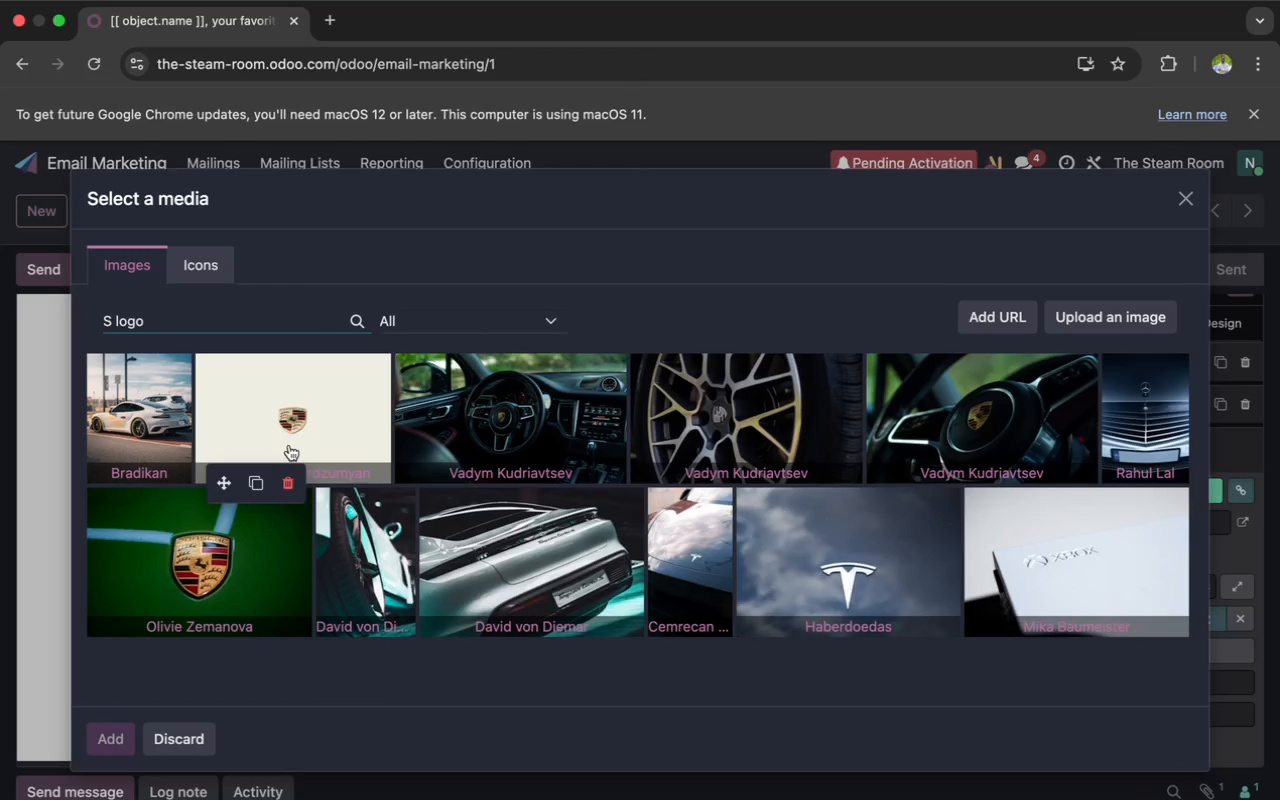 
key(Backspace)
key(Backspace)
key(Backspace)
key(Backspace)
type(leter)
 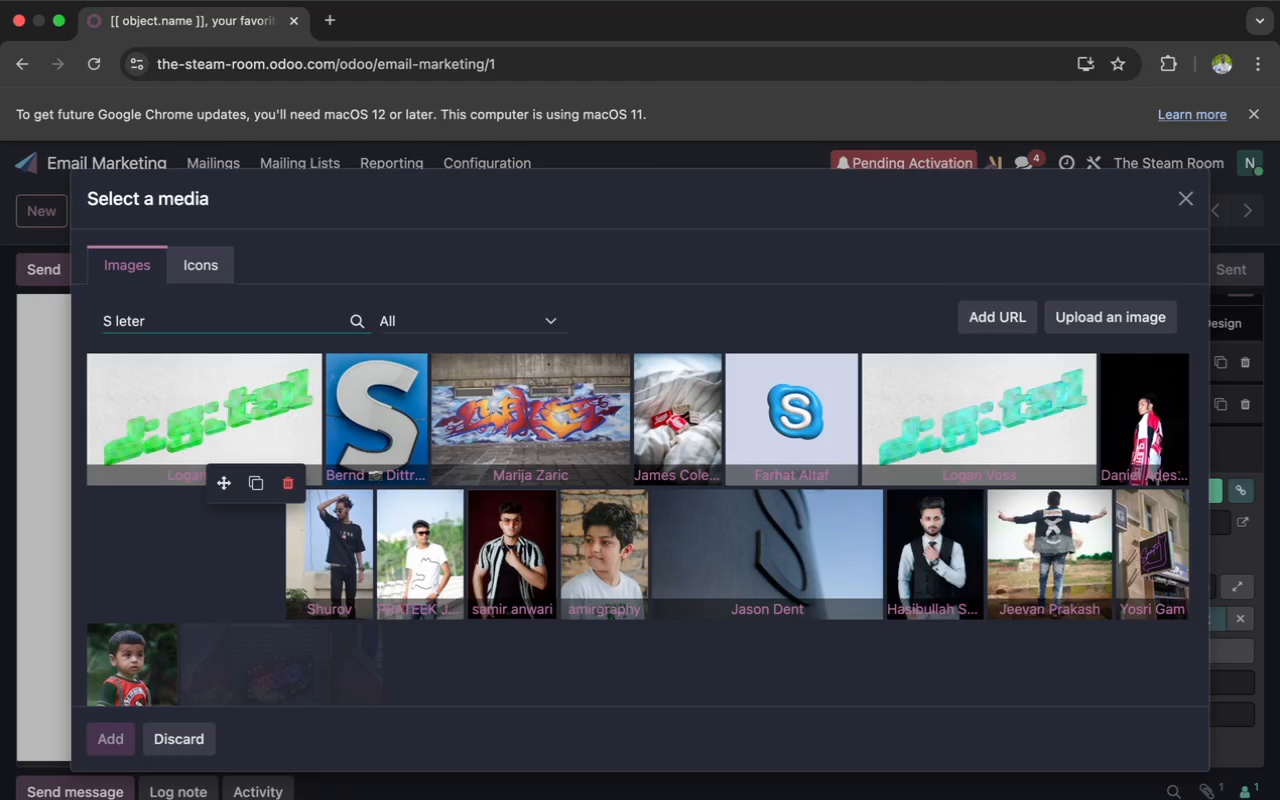 
wait(25.03)
 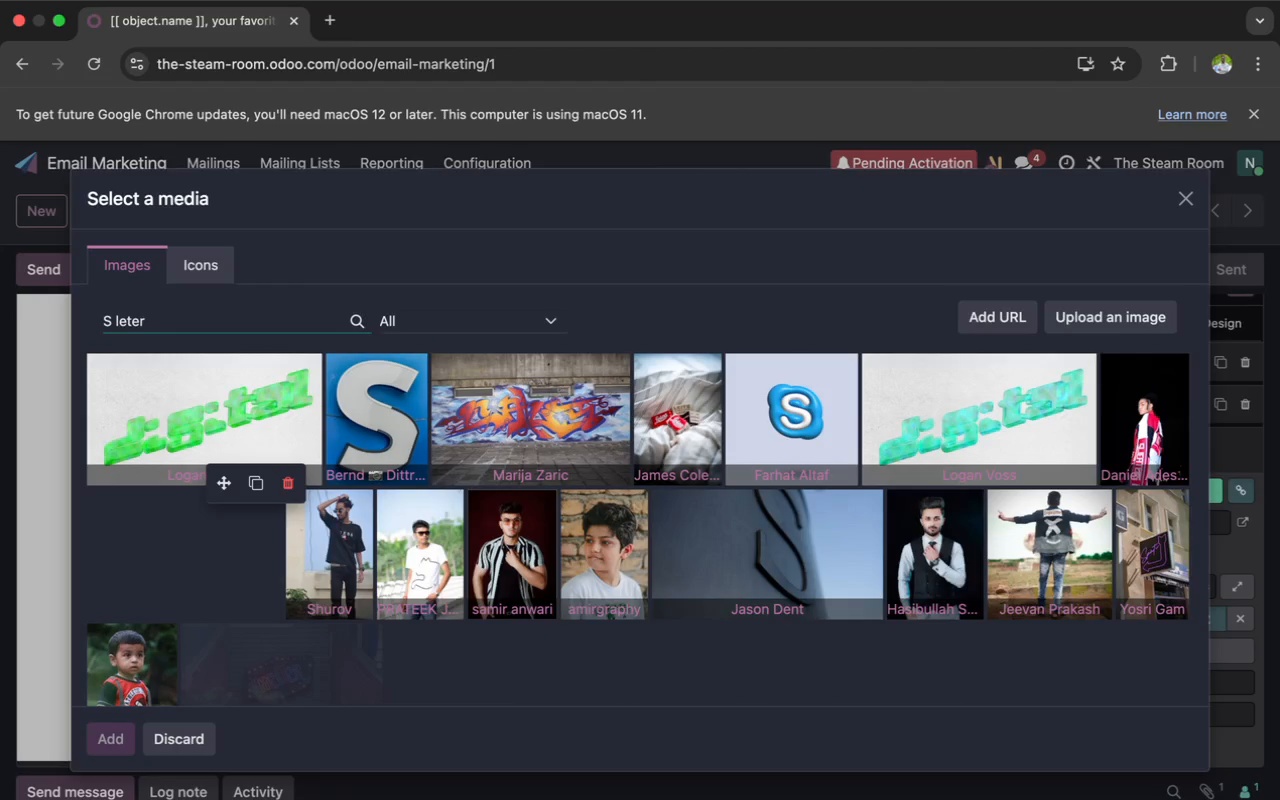 
scroll: coordinate [386, 621], scroll_direction: down, amount: 8.0
 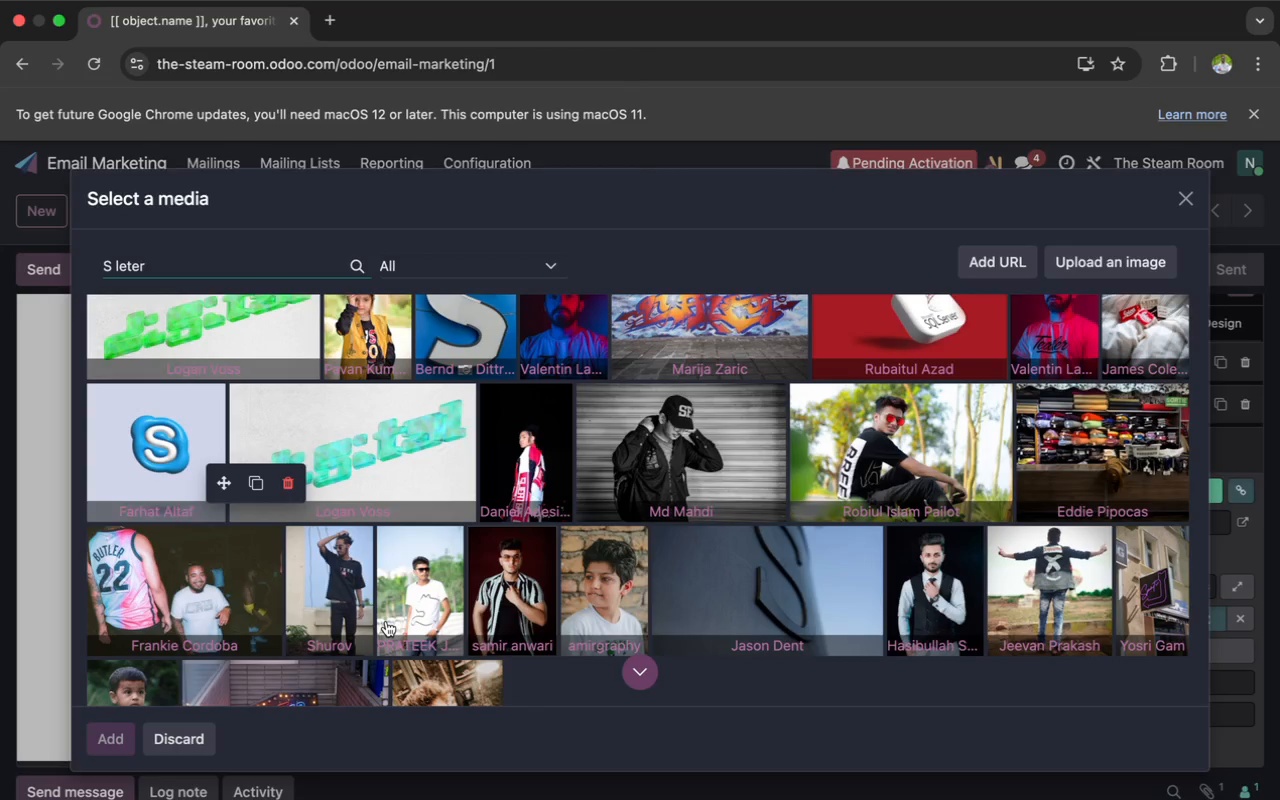 
wait(6.16)
 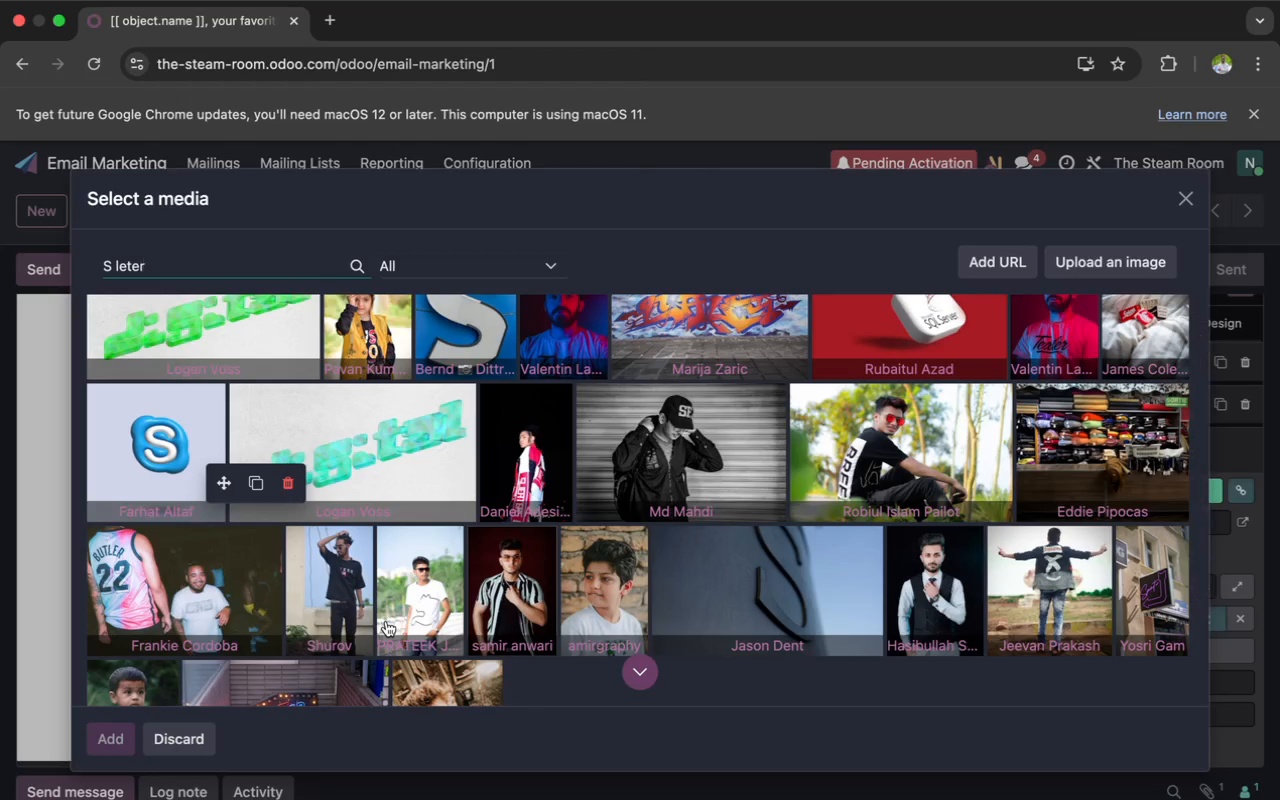 
left_click([706, 584])
 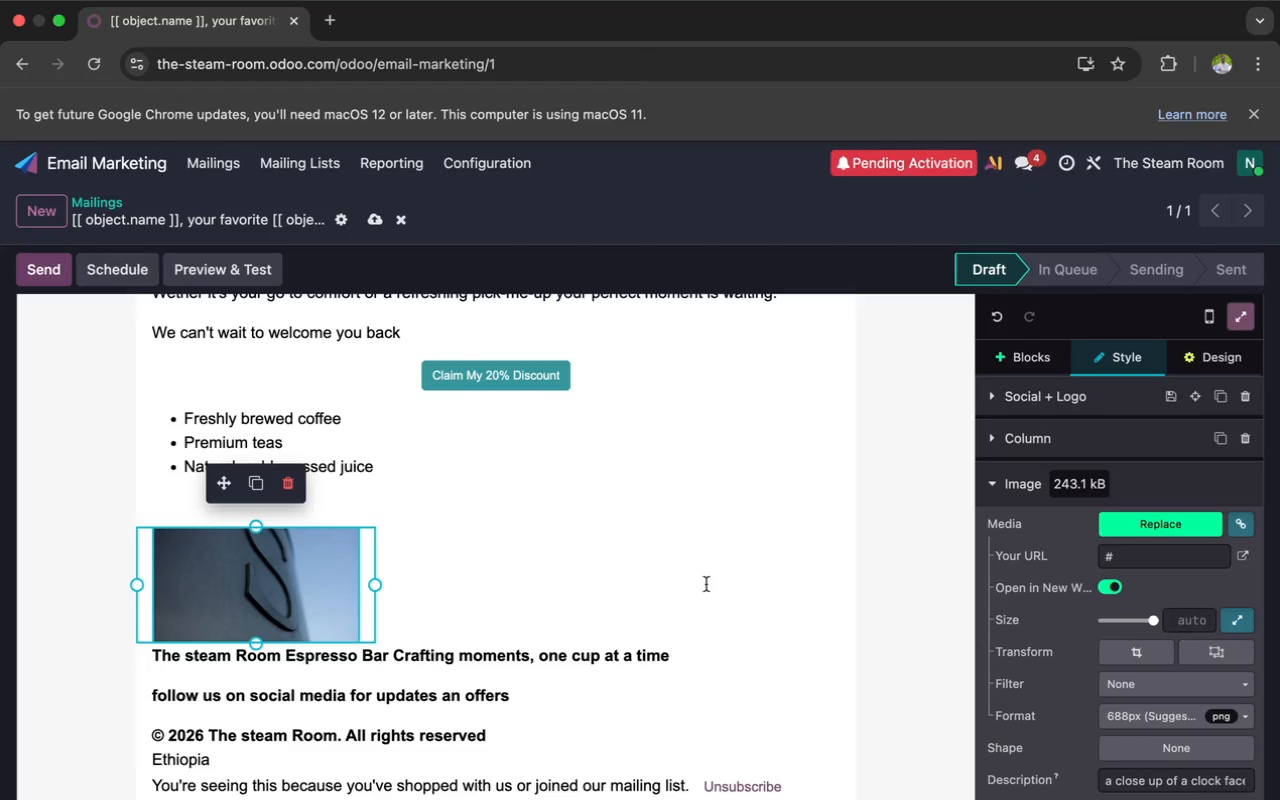 
wait(16.33)
 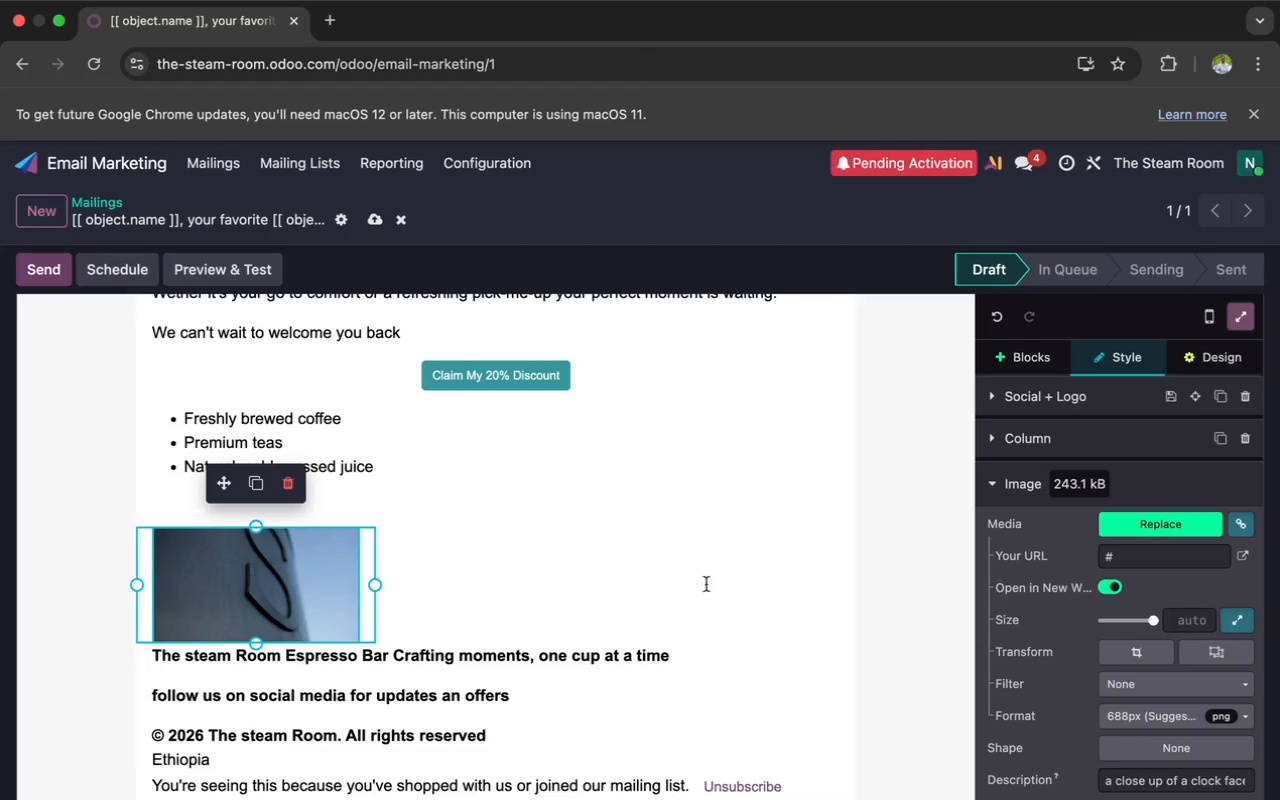 
left_click_drag(start_coordinate=[488, 735], to_coordinate=[151, 662])
 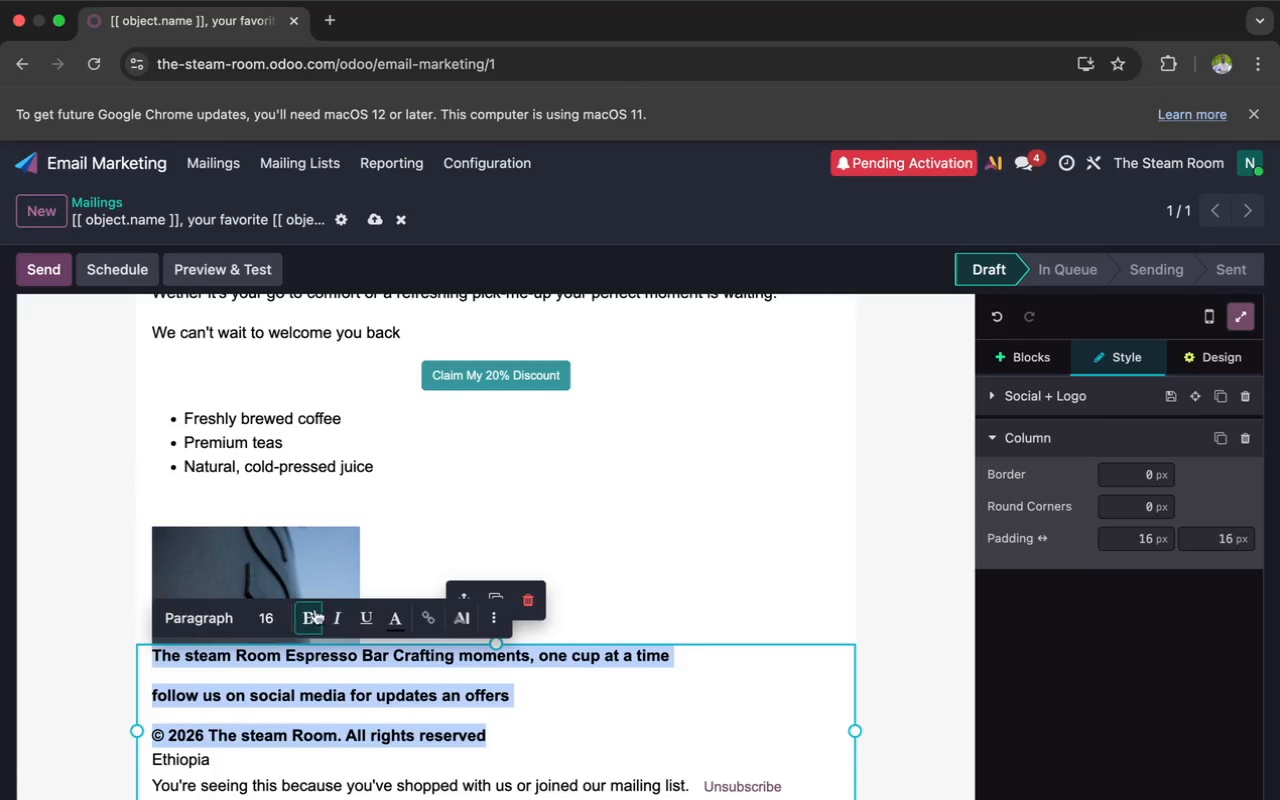 
left_click([309, 616])
 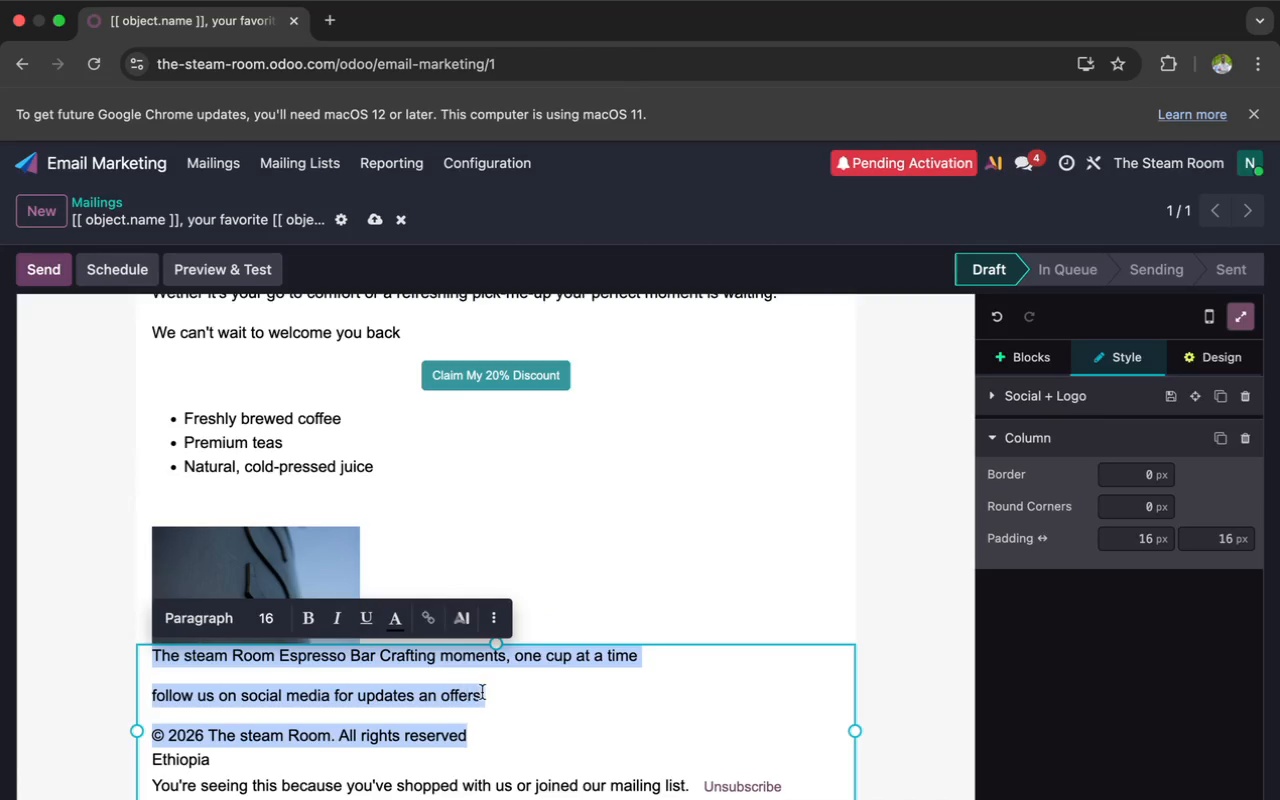 
left_click([501, 703])
 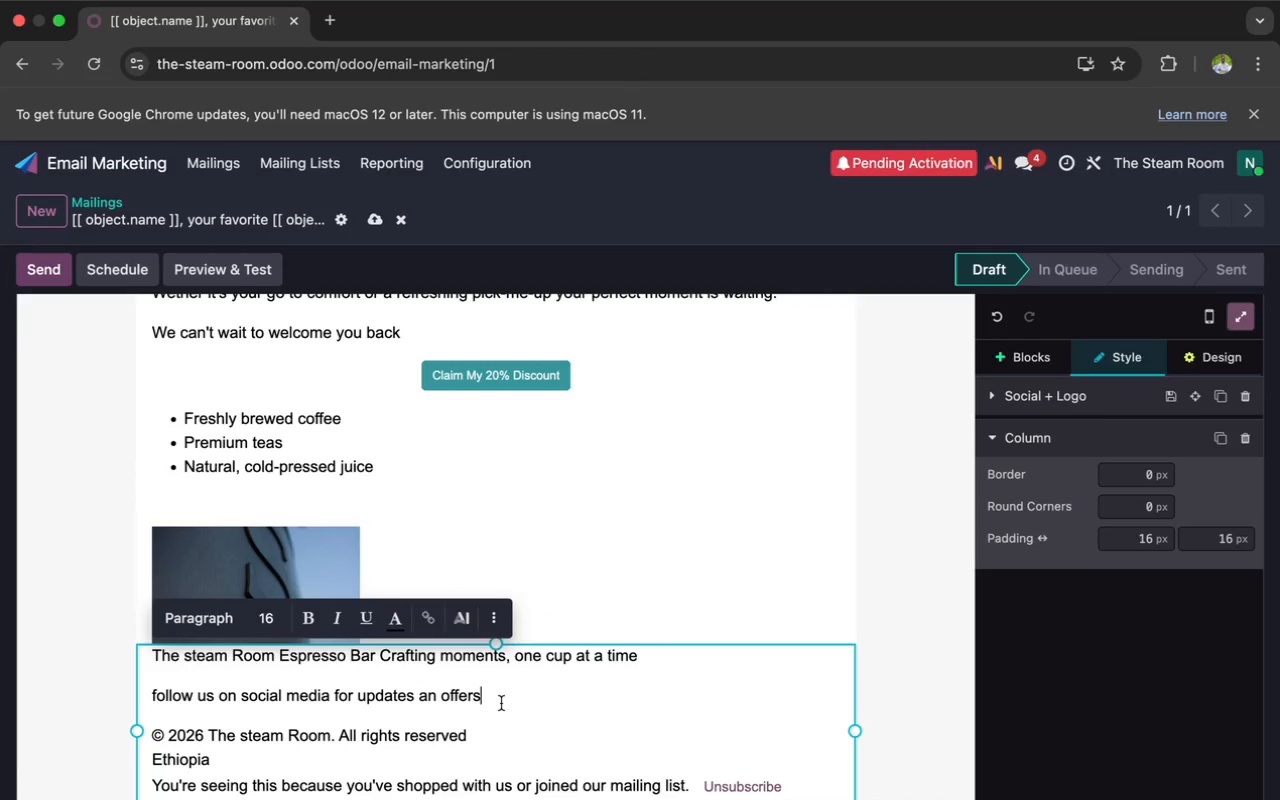 
scroll: coordinate [501, 698], scroll_direction: down, amount: 5.0
 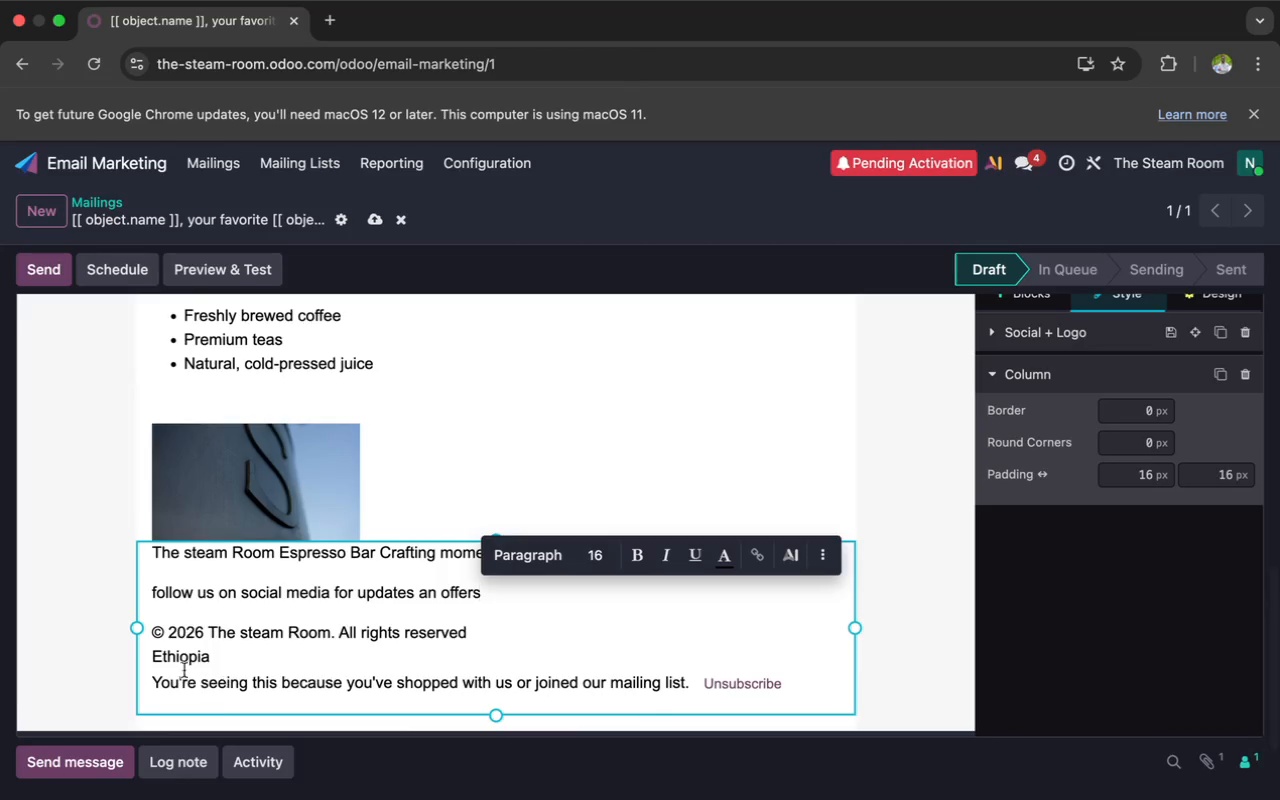 
left_click_drag(start_coordinate=[150, 657], to_coordinate=[813, 679])
 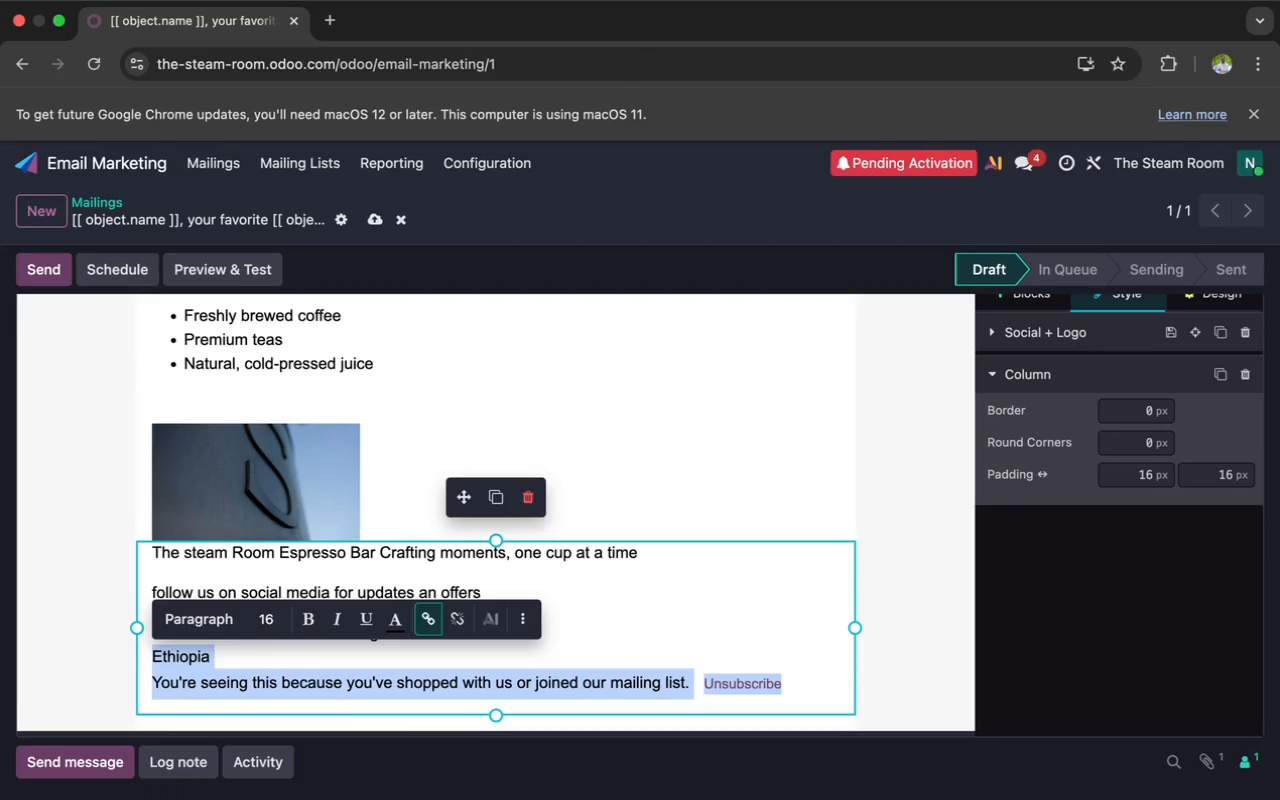 
key(Backspace)
 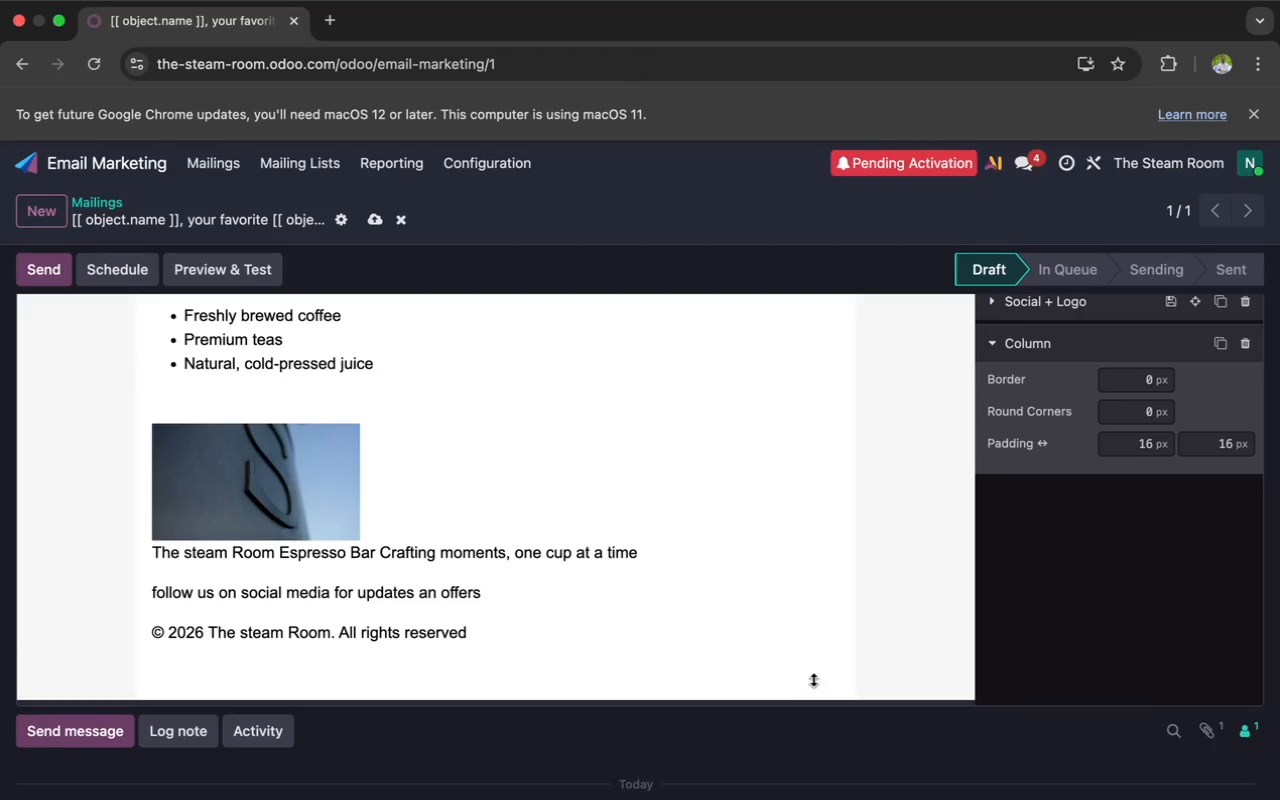 
key(Backspace)
 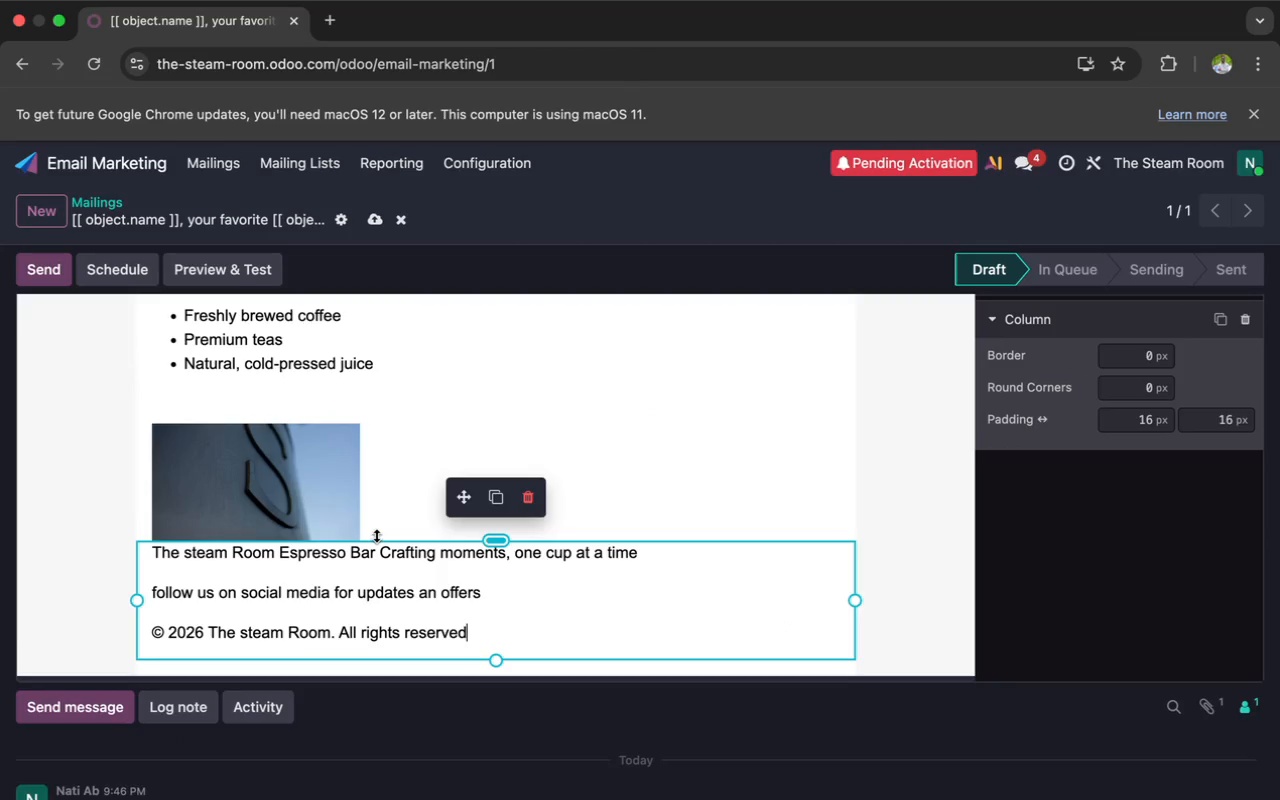 
left_click([321, 495])
 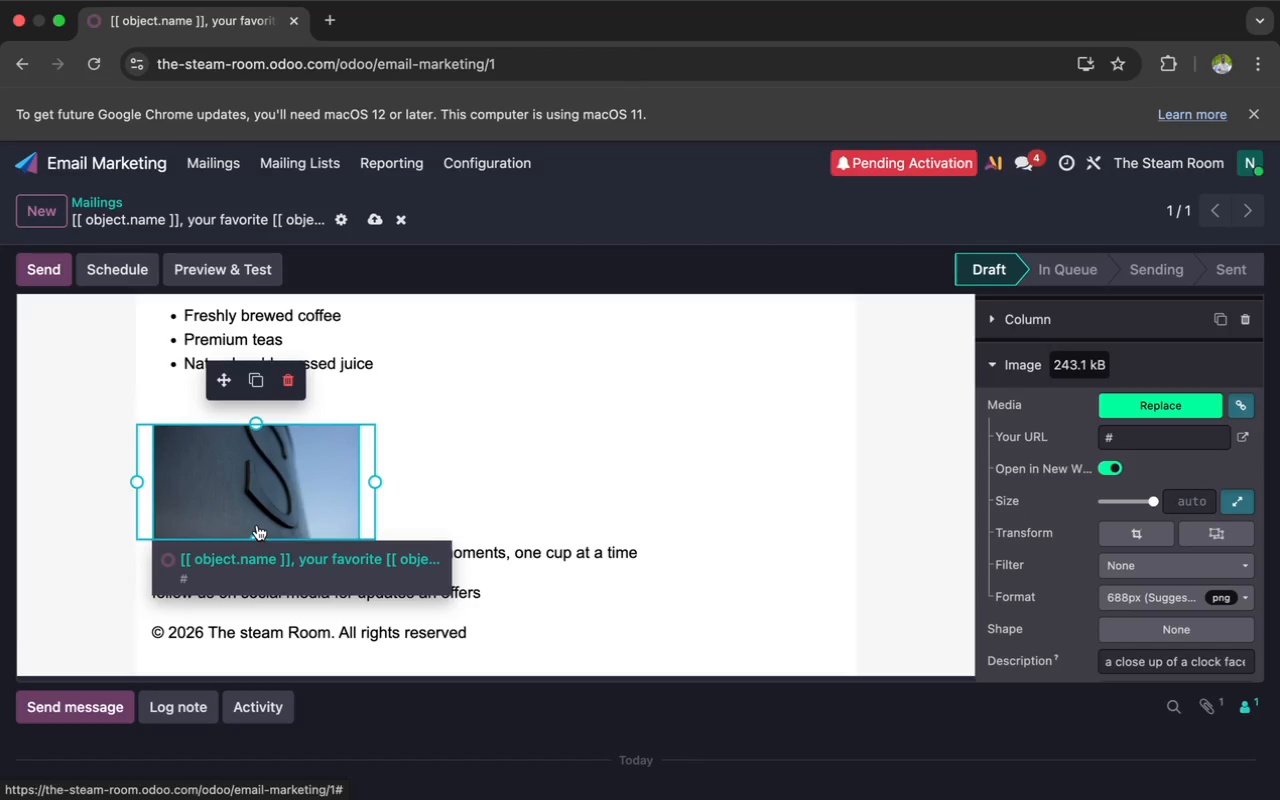 
left_click_drag(start_coordinate=[254, 534], to_coordinate=[255, 492])
 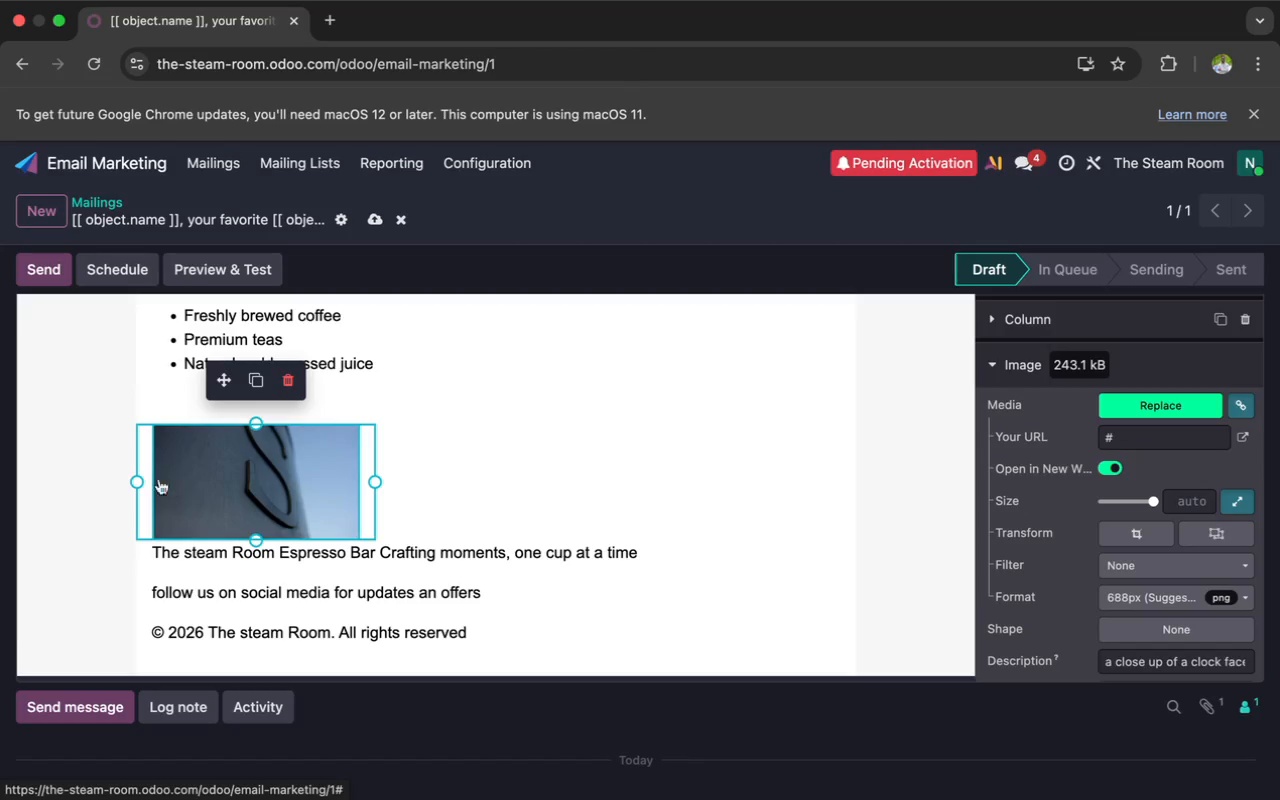 
left_click_drag(start_coordinate=[131, 475], to_coordinate=[229, 465])
 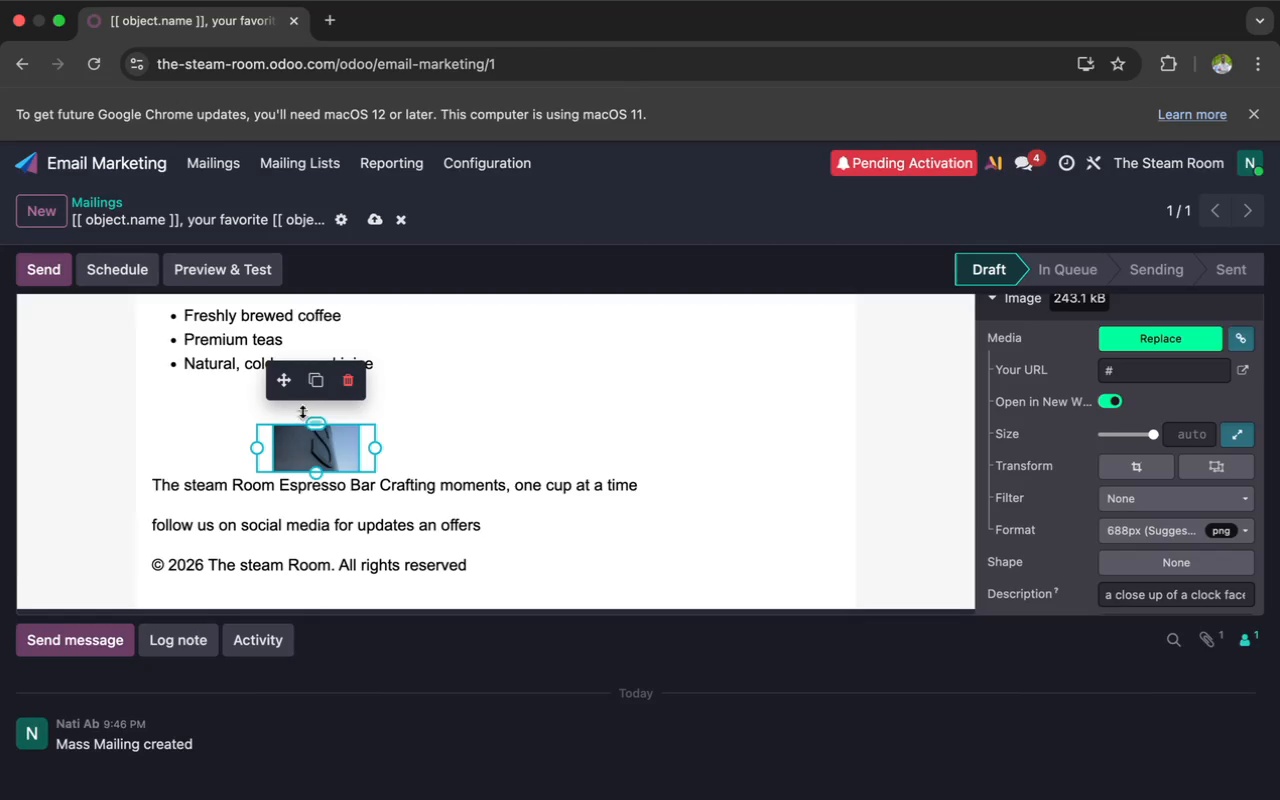 
left_click_drag(start_coordinate=[283, 387], to_coordinate=[158, 492])
 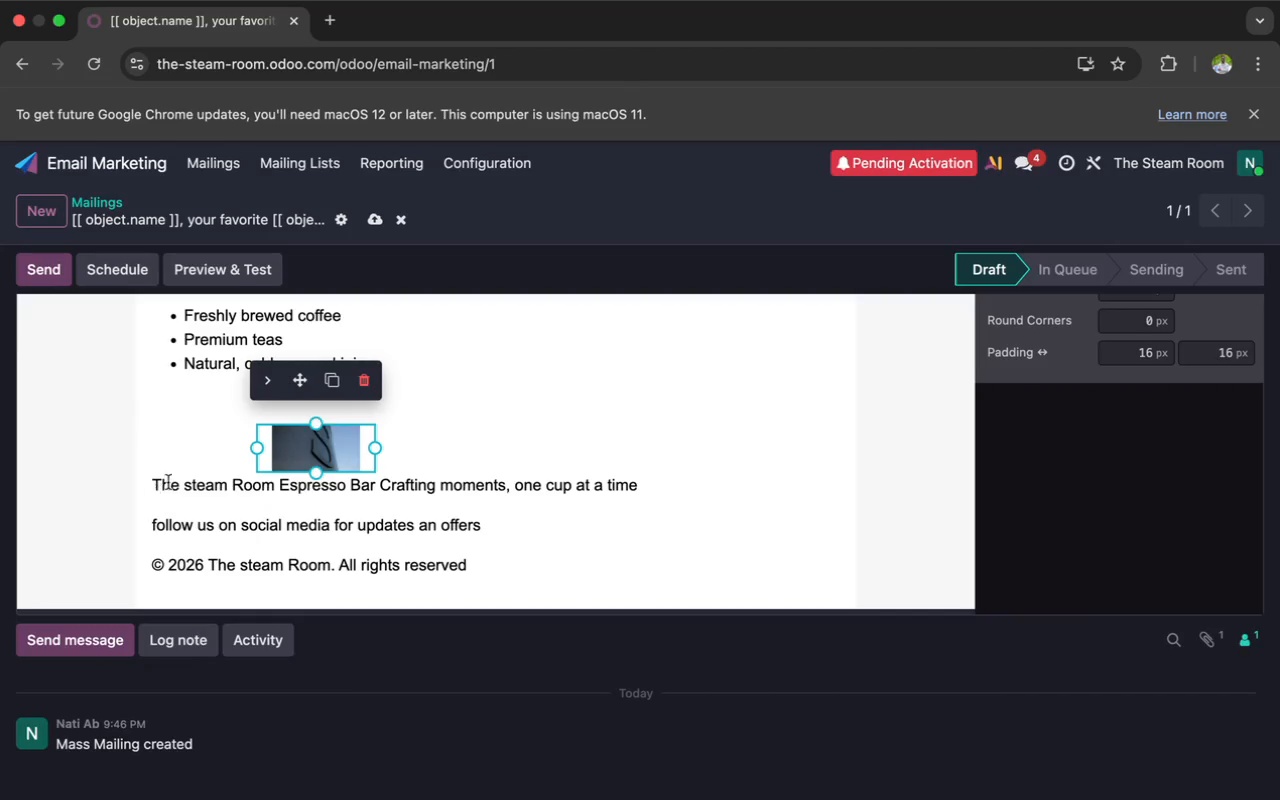 
left_click([234, 437])
 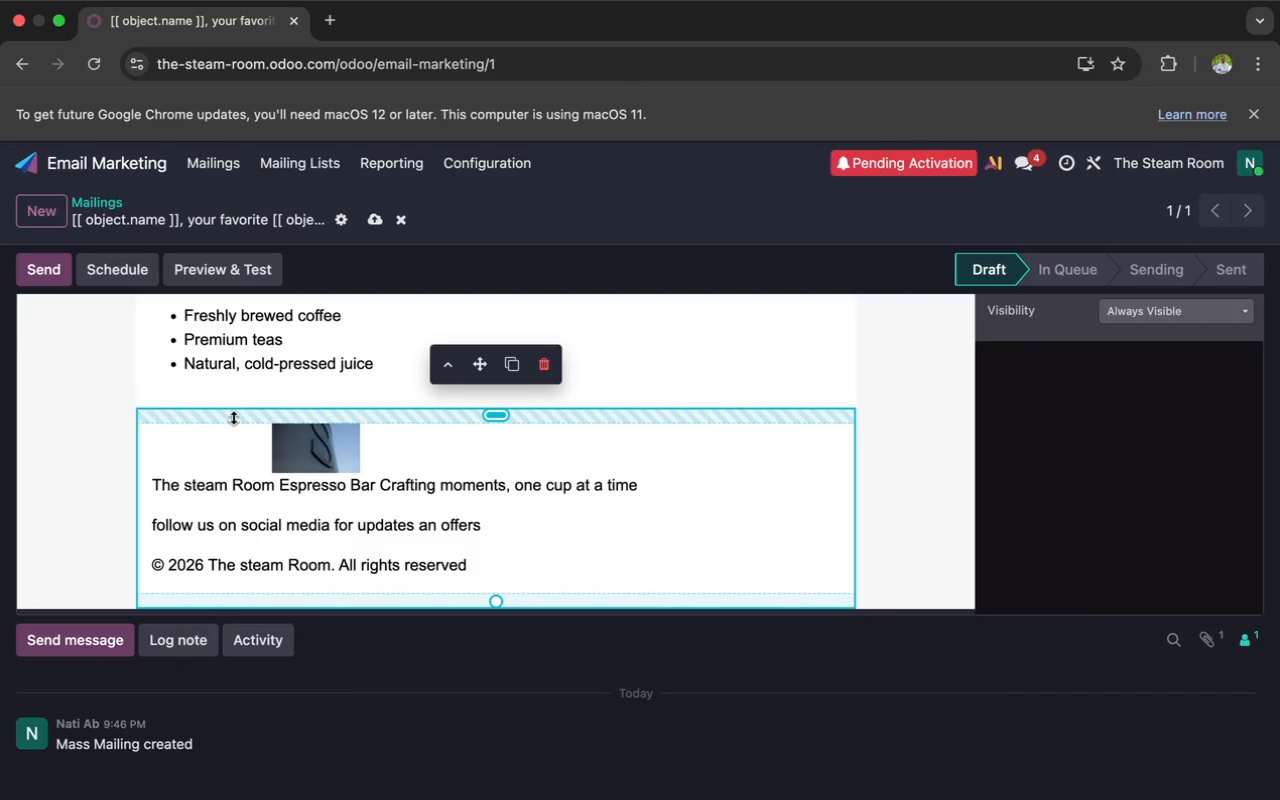 
left_click_drag(start_coordinate=[284, 446], to_coordinate=[160, 460])
 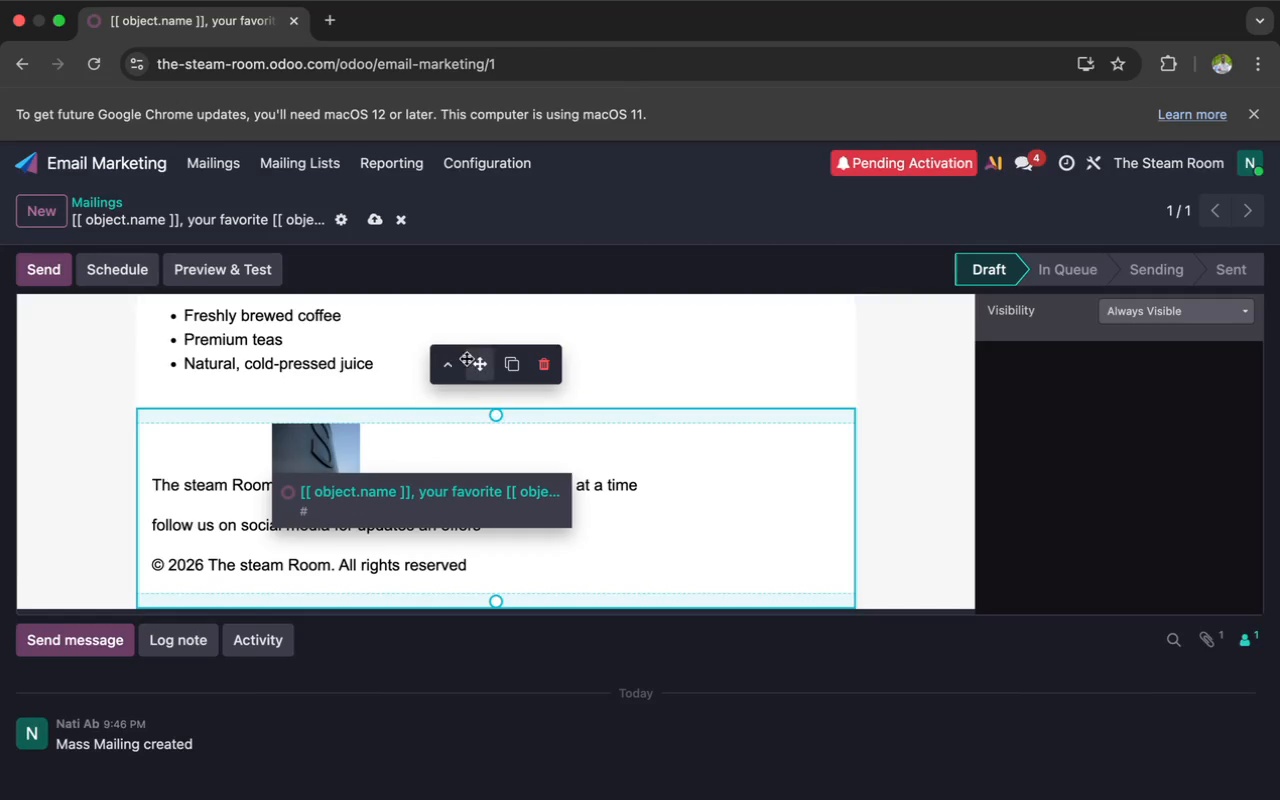 
left_click_drag(start_coordinate=[484, 361], to_coordinate=[133, 599])
 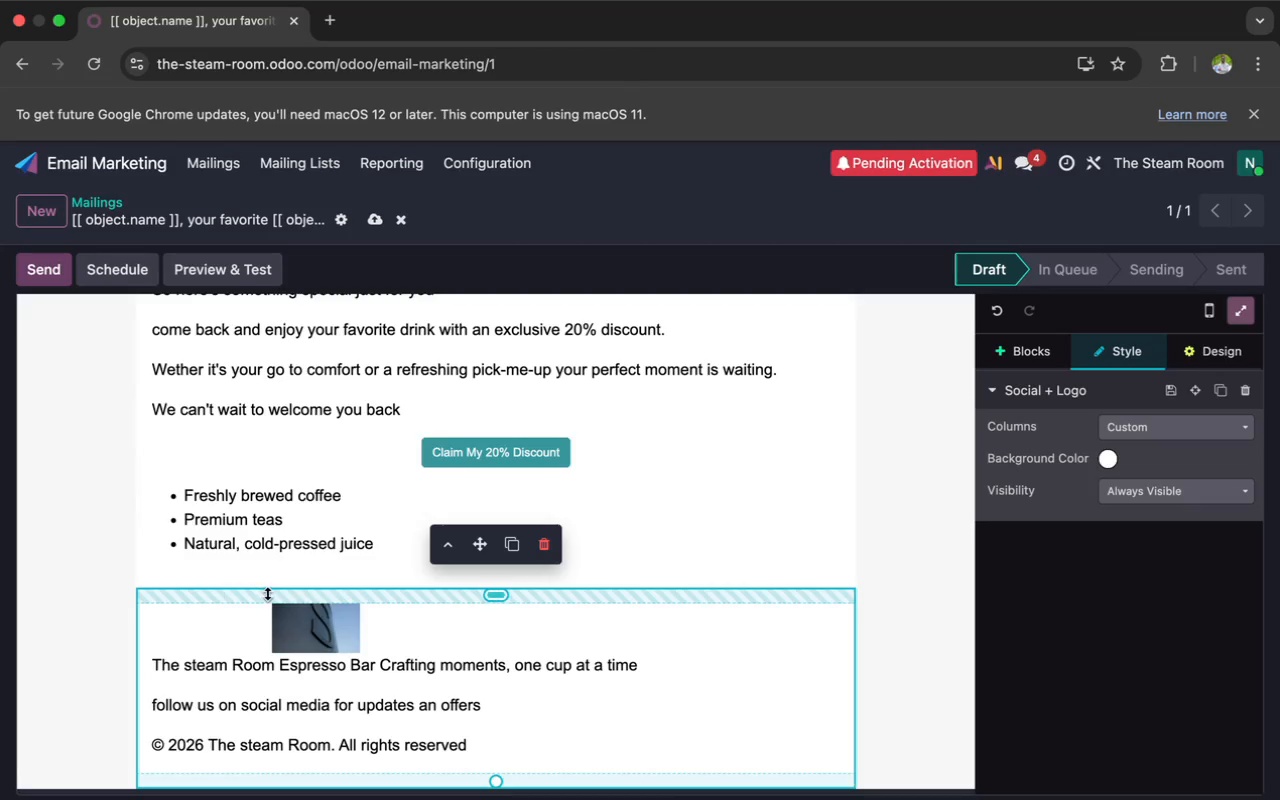 
left_click([267, 593])
 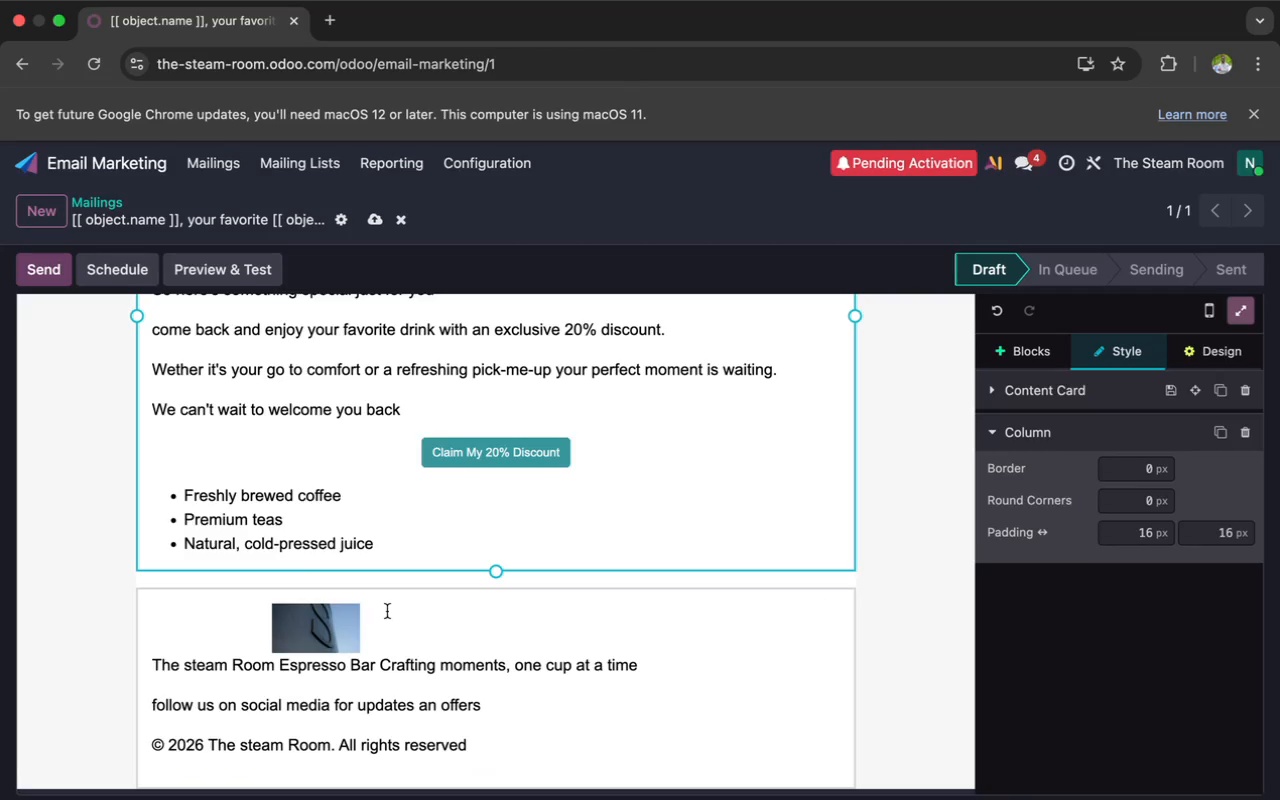 
left_click([387, 616])
 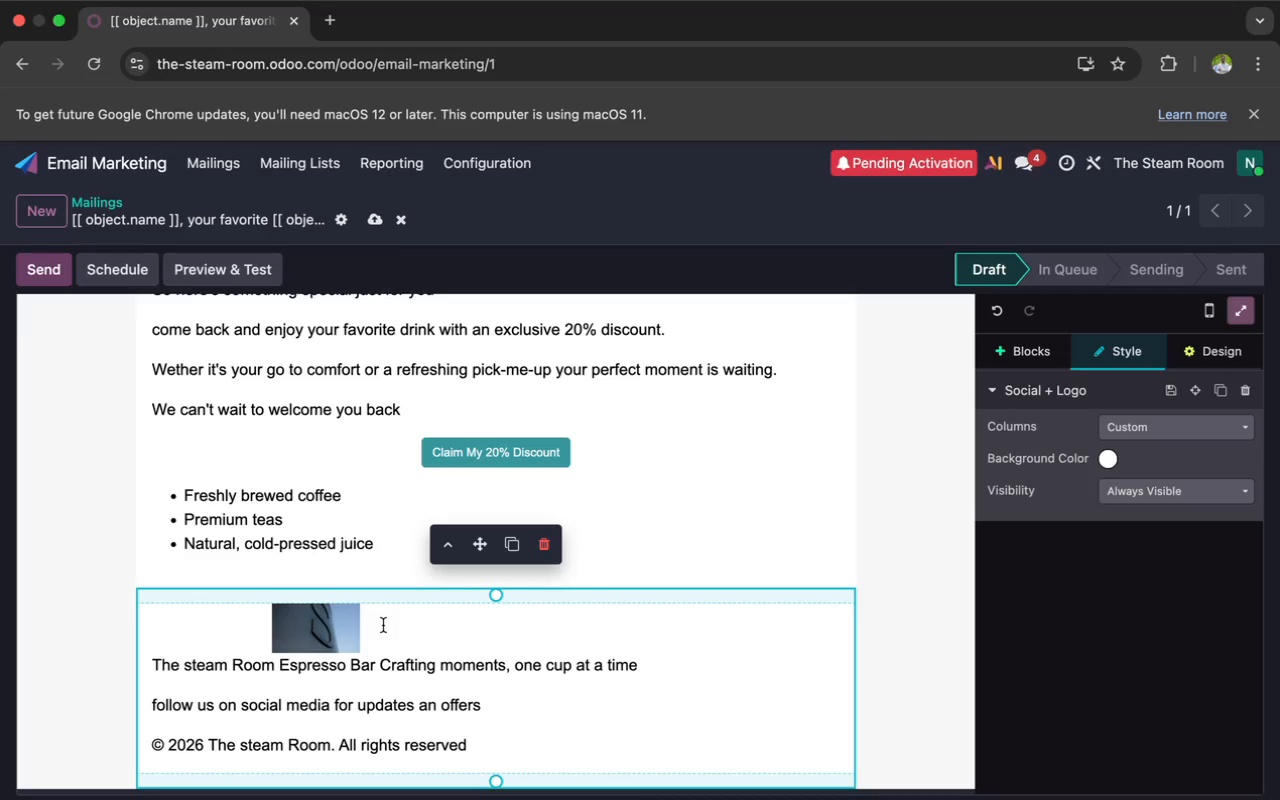 
left_click_drag(start_coordinate=[381, 634], to_coordinate=[266, 598])
 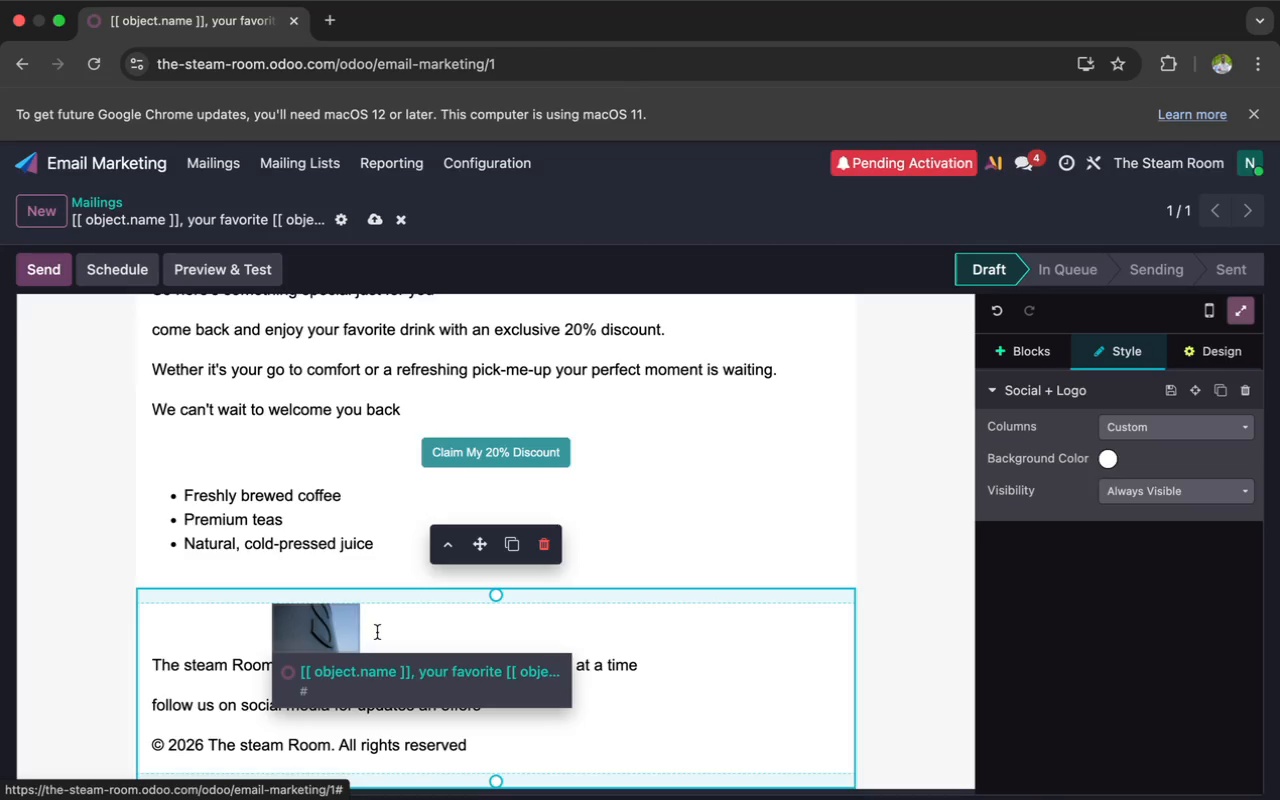 
left_click([396, 622])
 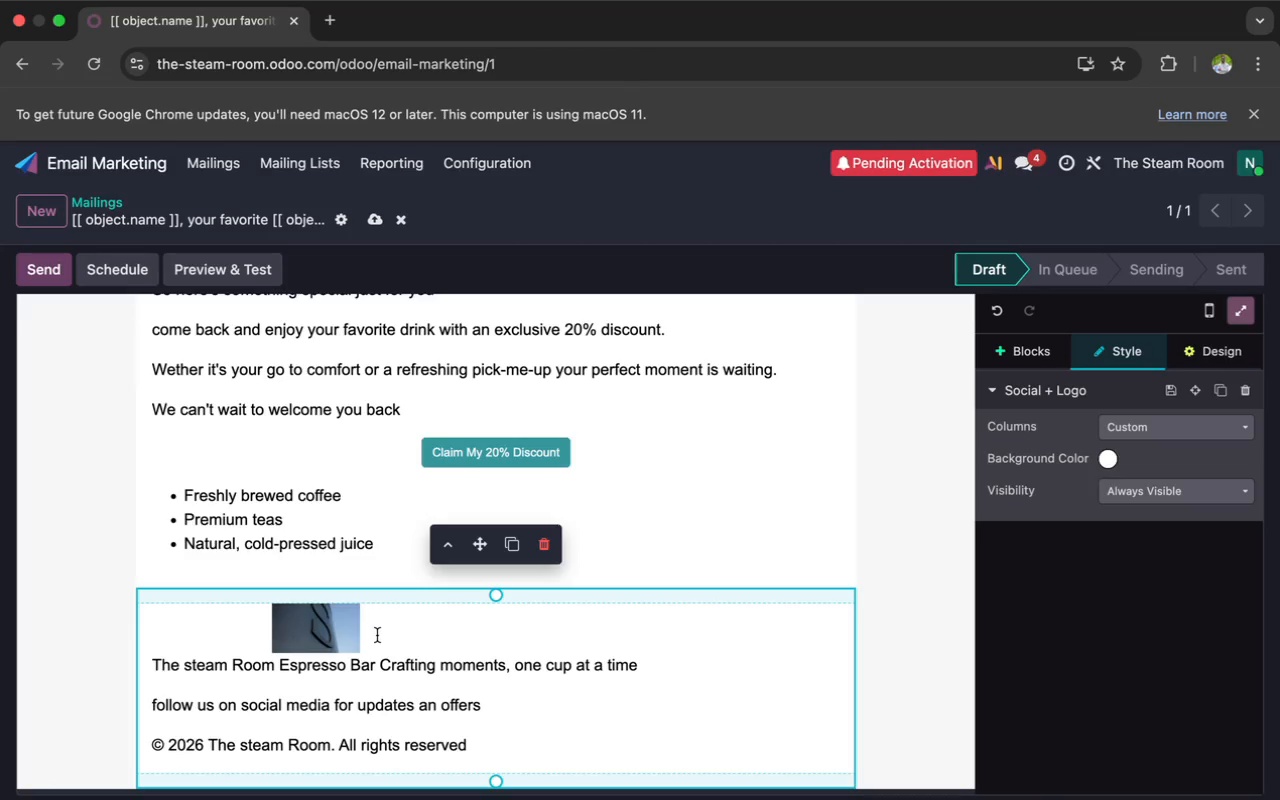 
left_click([377, 635])
 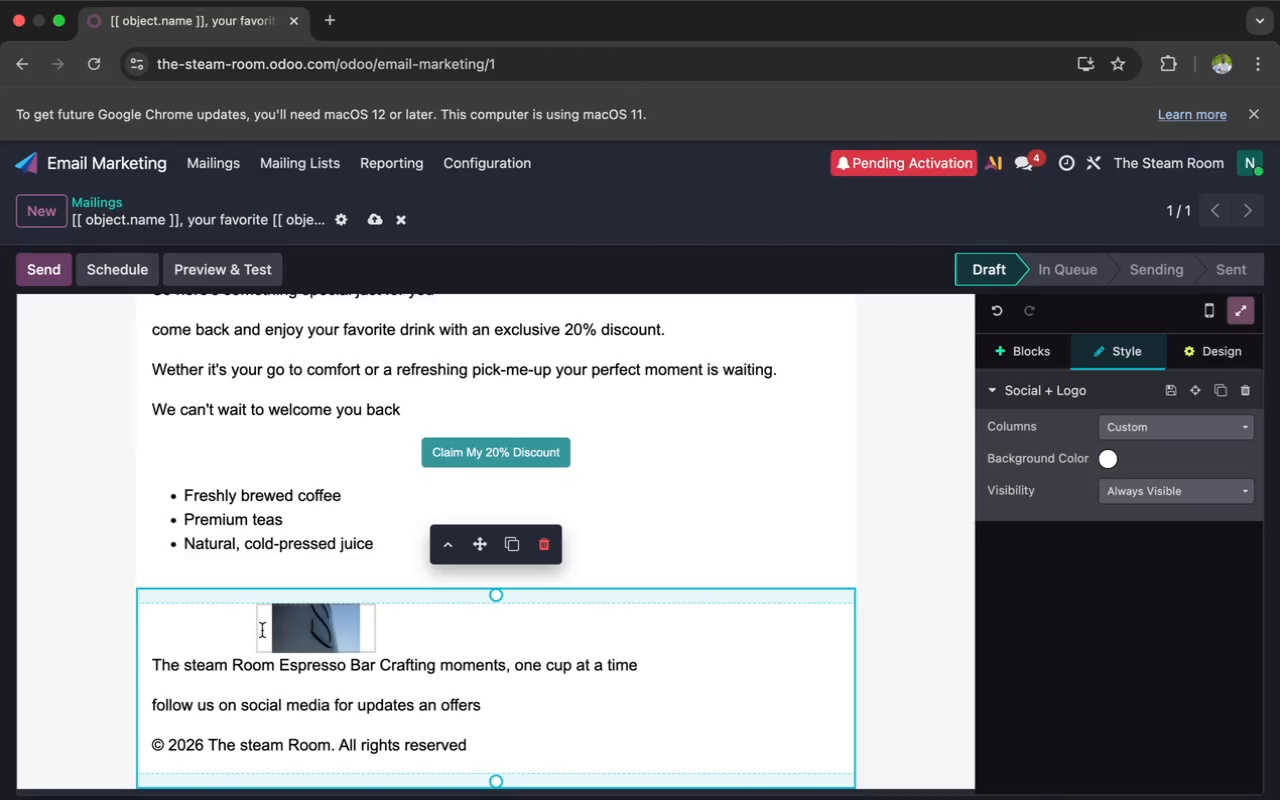 
left_click([261, 628])
 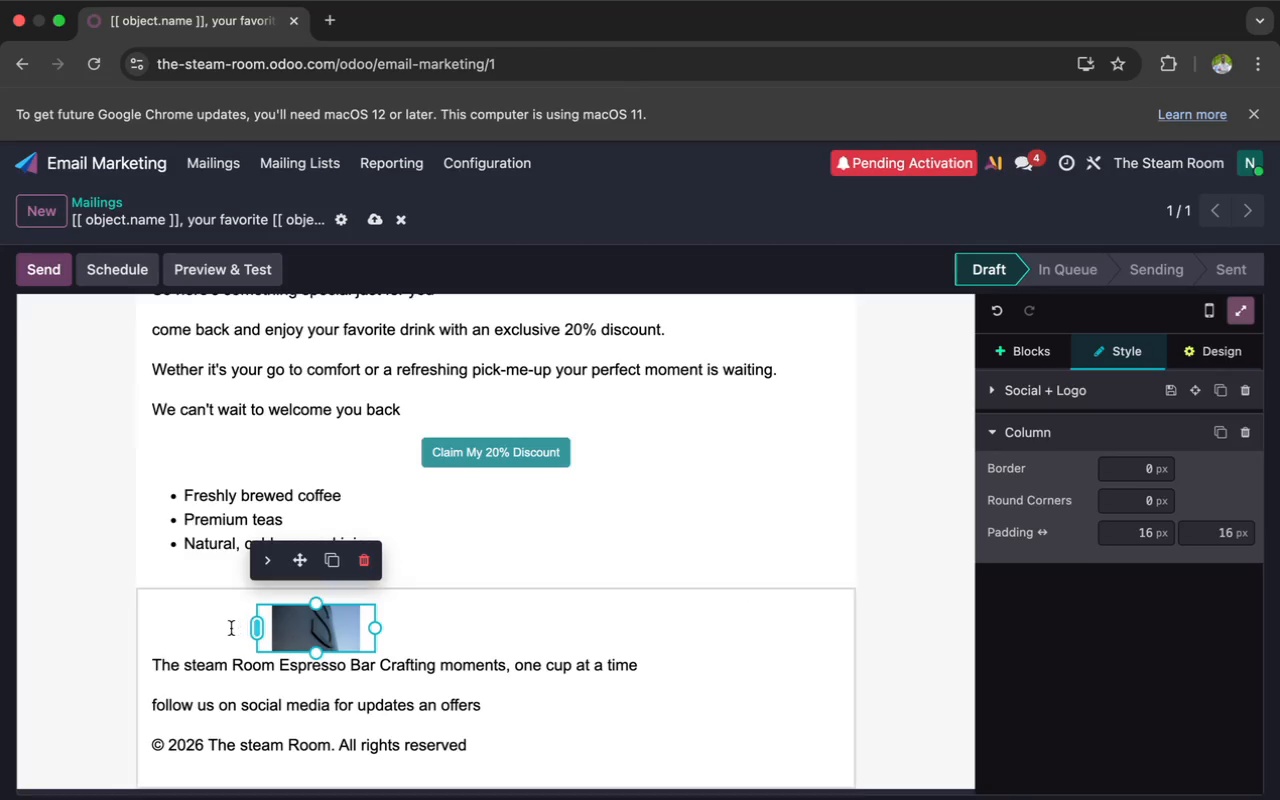 
left_click([230, 628])
 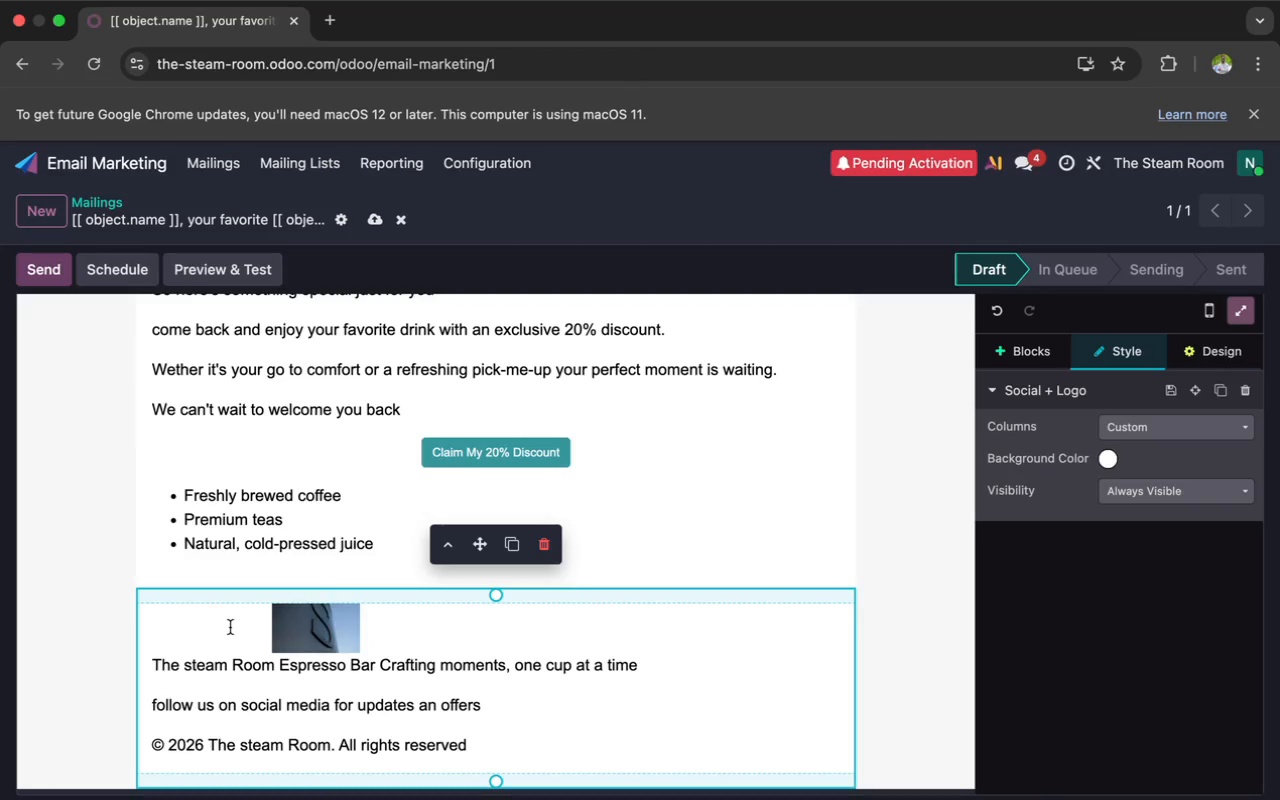 
left_click([241, 615])
 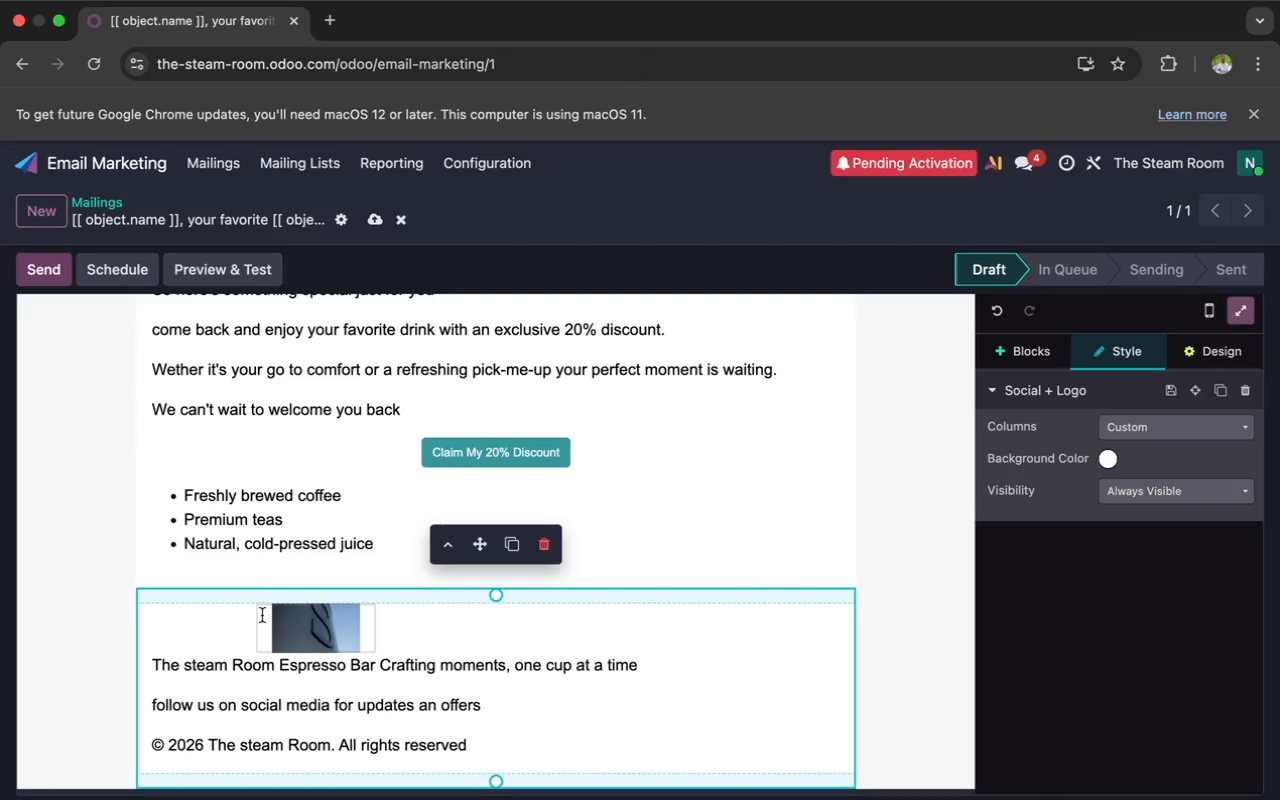 
left_click([264, 618])
 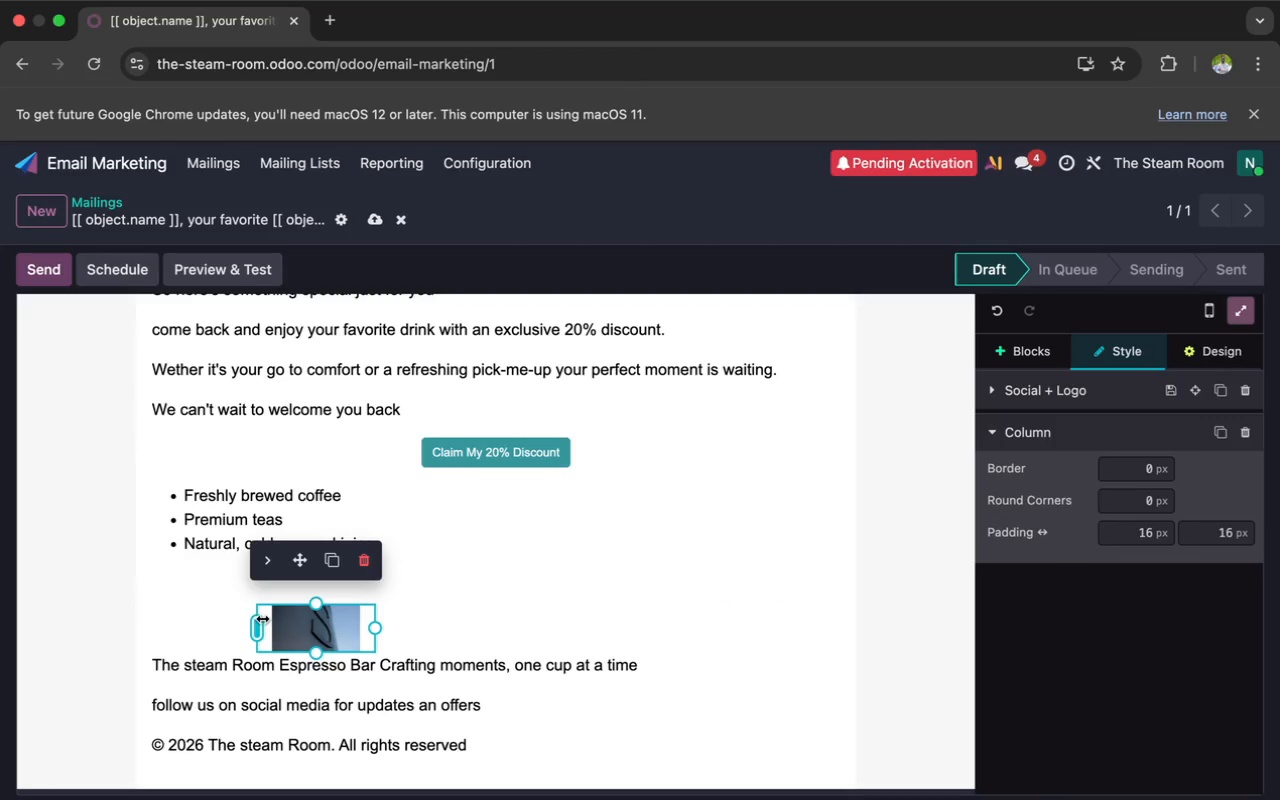 
left_click_drag(start_coordinate=[252, 627], to_coordinate=[231, 629])
 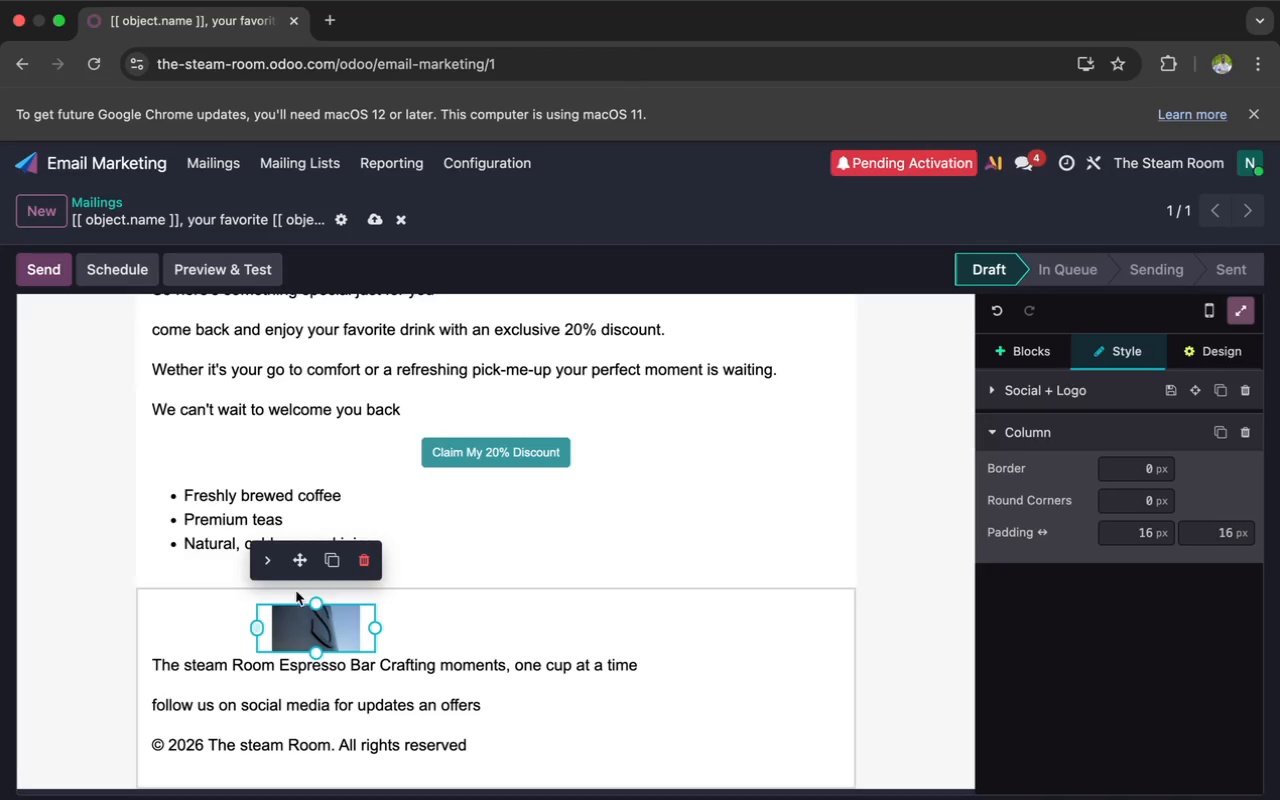 
left_click([331, 632])
 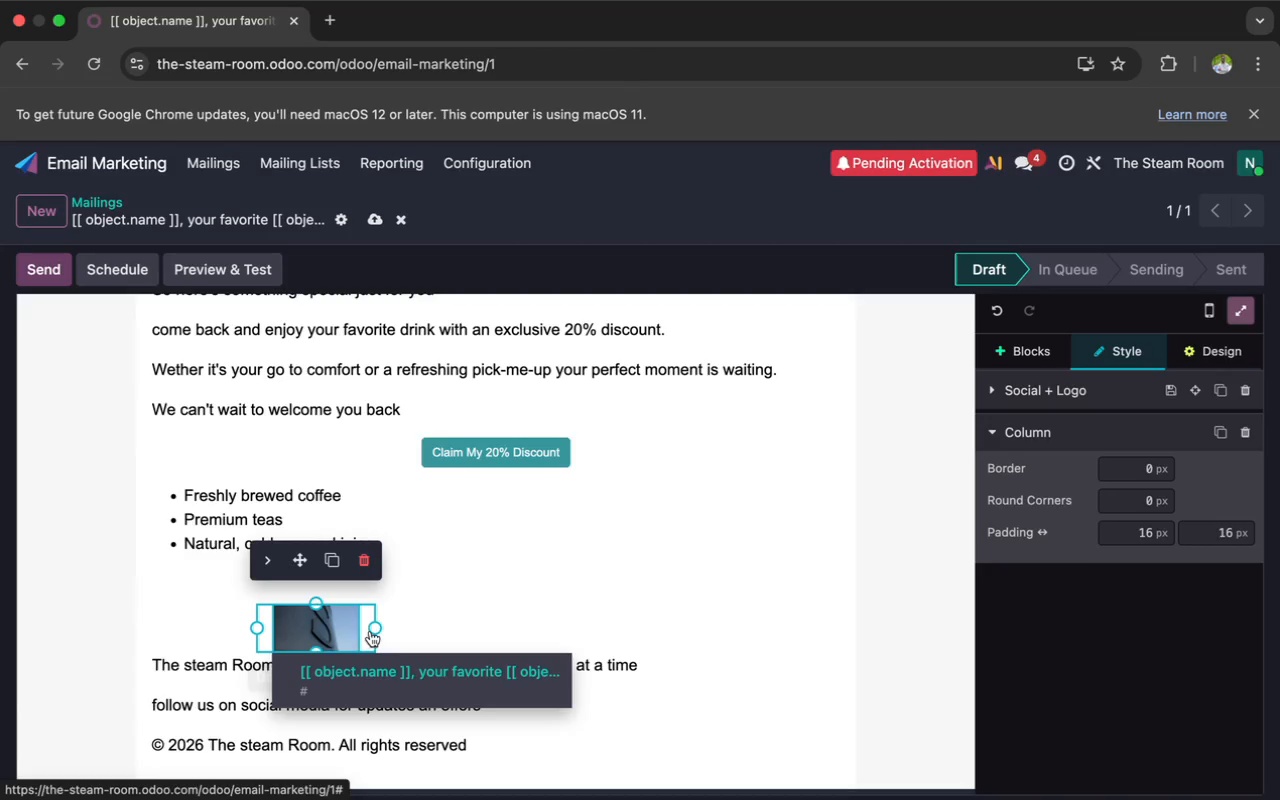 
left_click([408, 626])
 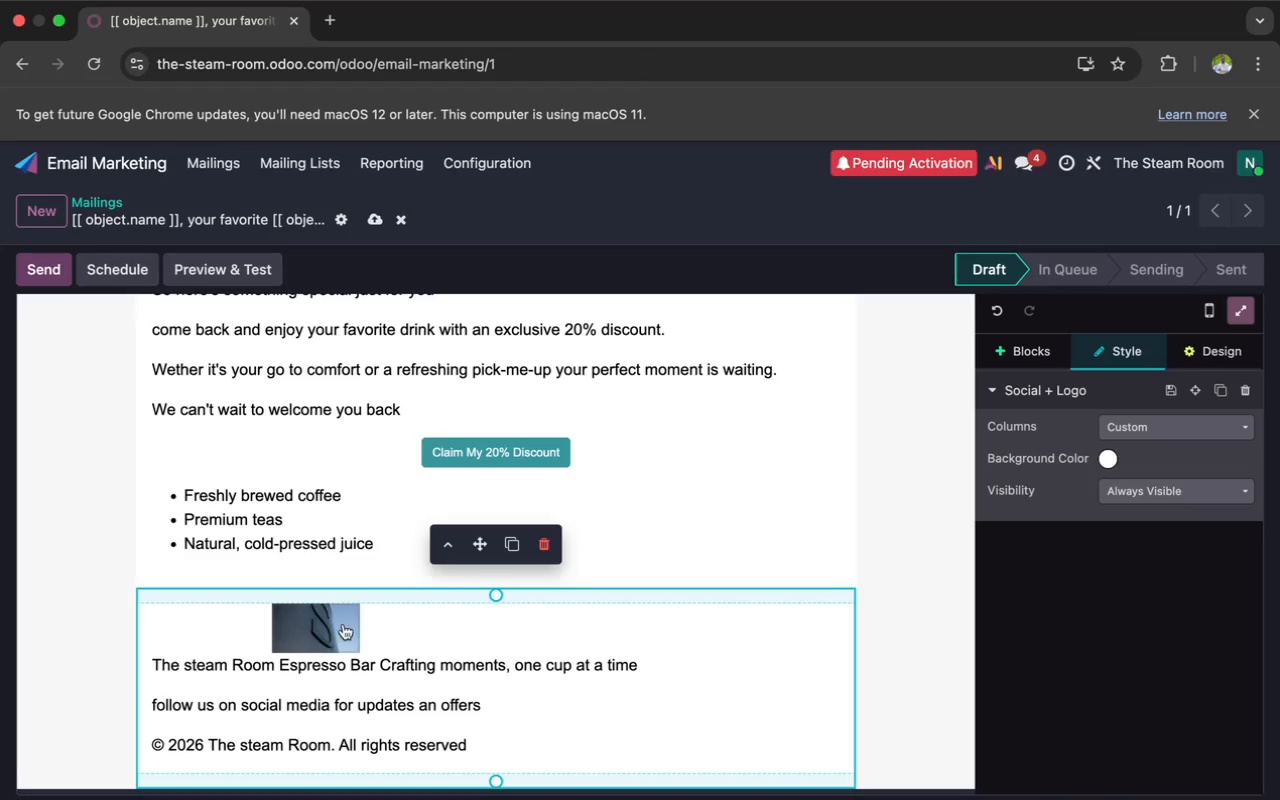 
wait(5.81)
 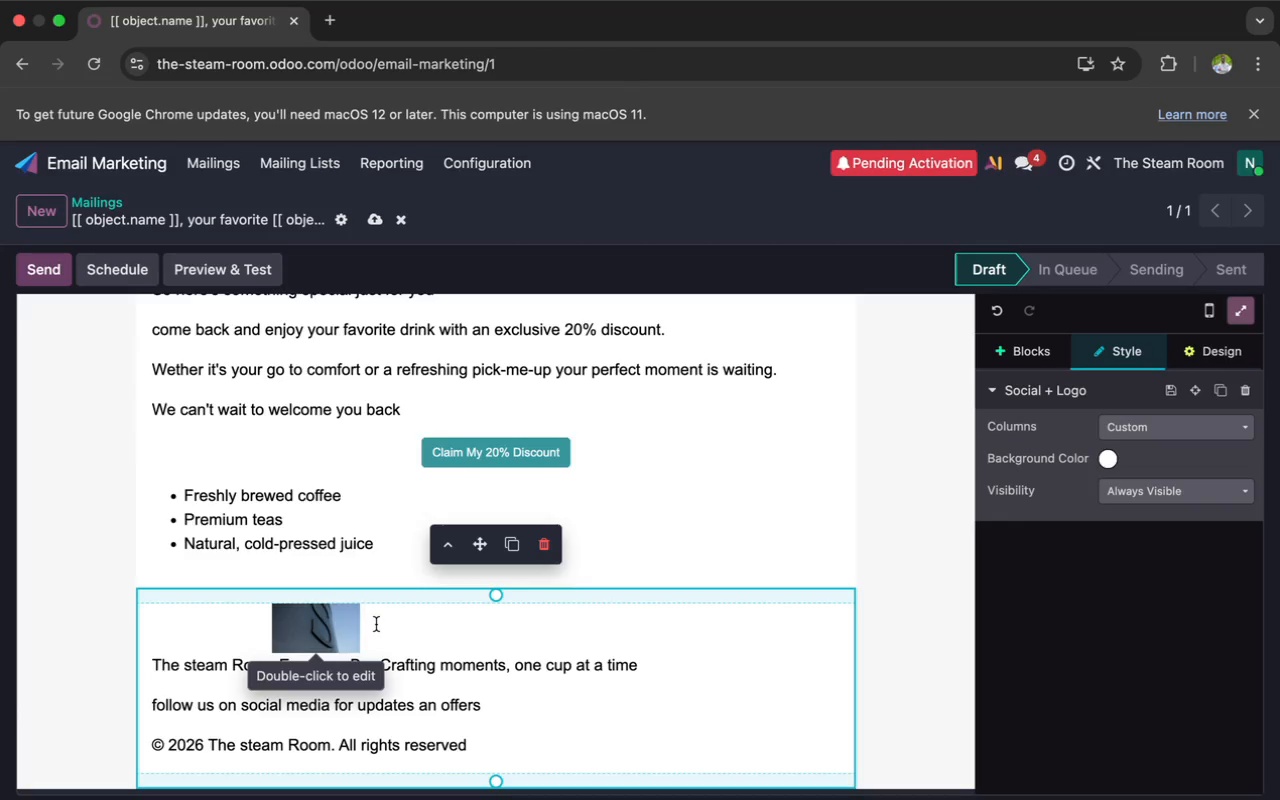 
left_click([352, 624])
 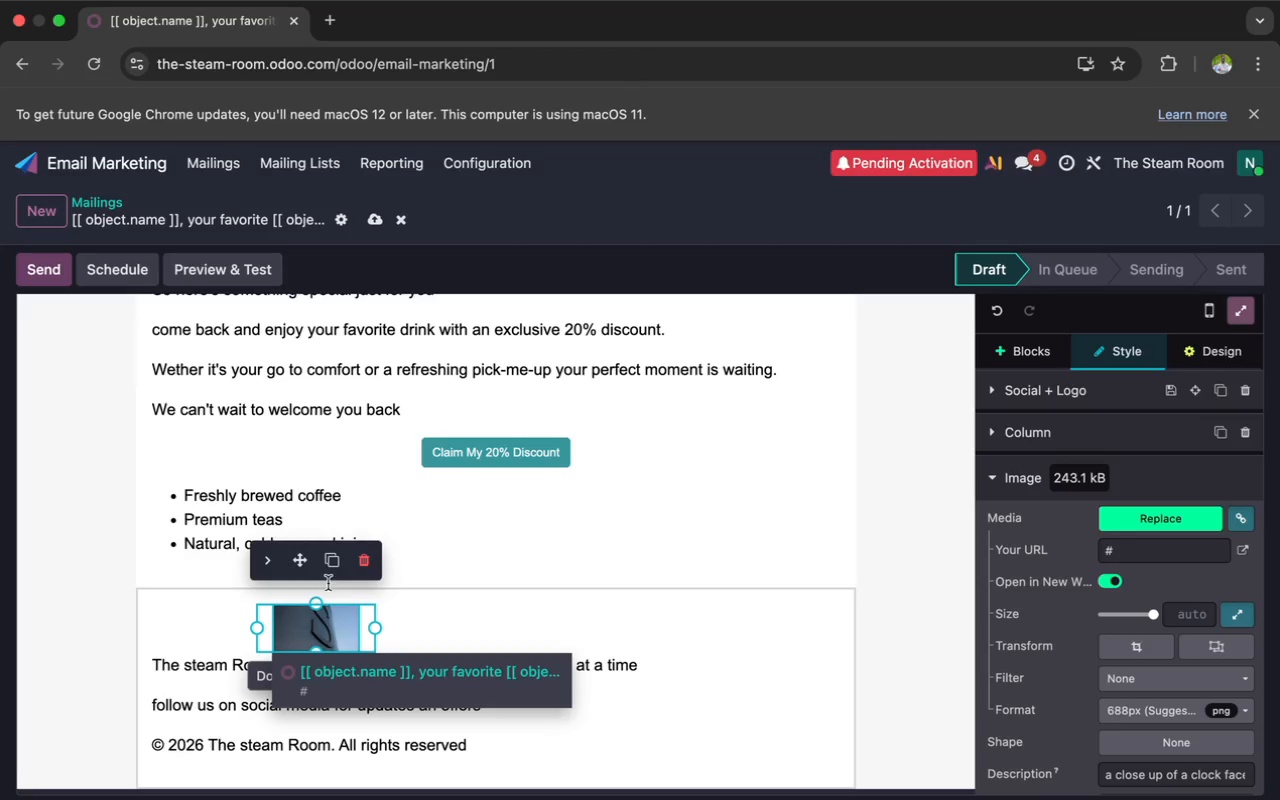 
left_click_drag(start_coordinate=[302, 567], to_coordinate=[120, 622])
 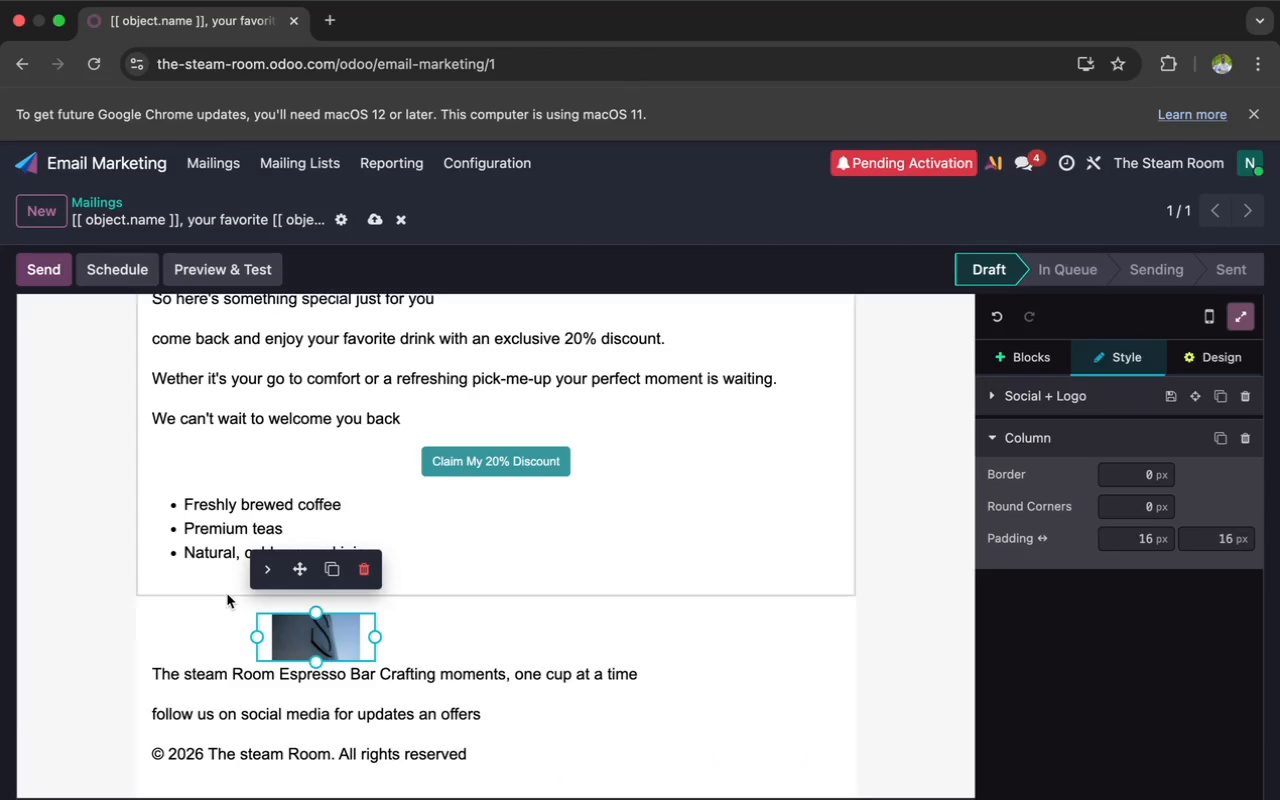 
scroll: coordinate [298, 578], scroll_direction: none, amount: 0.0
 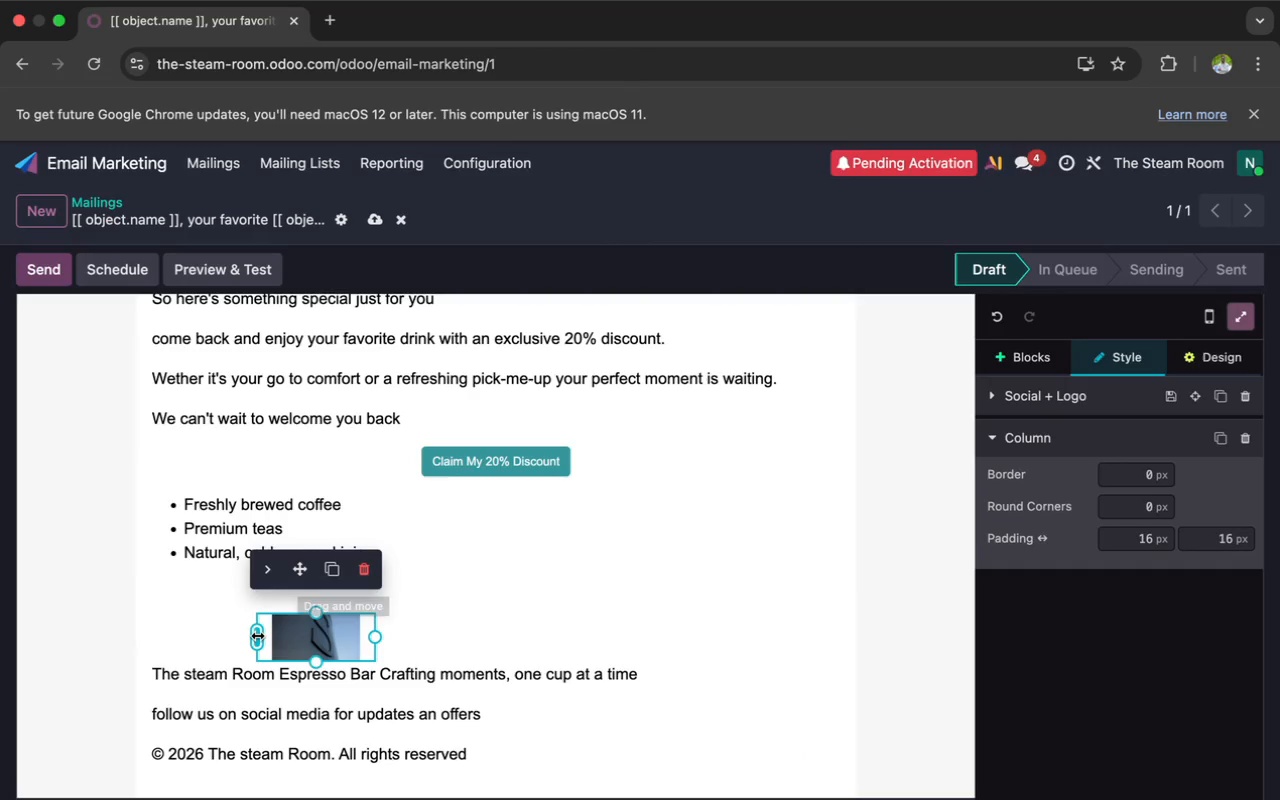 
left_click_drag(start_coordinate=[257, 634], to_coordinate=[291, 630])
 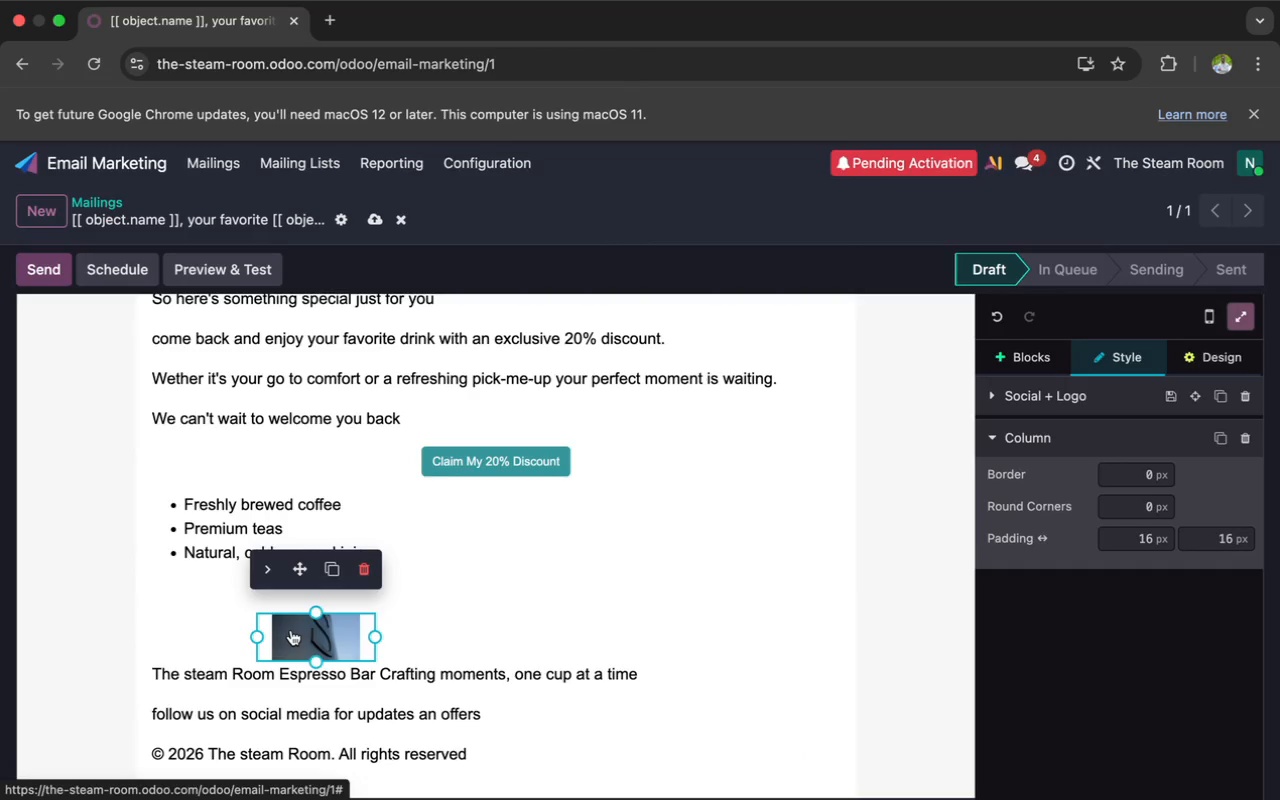 
scroll: coordinate [284, 522], scroll_direction: down, amount: 4.0
 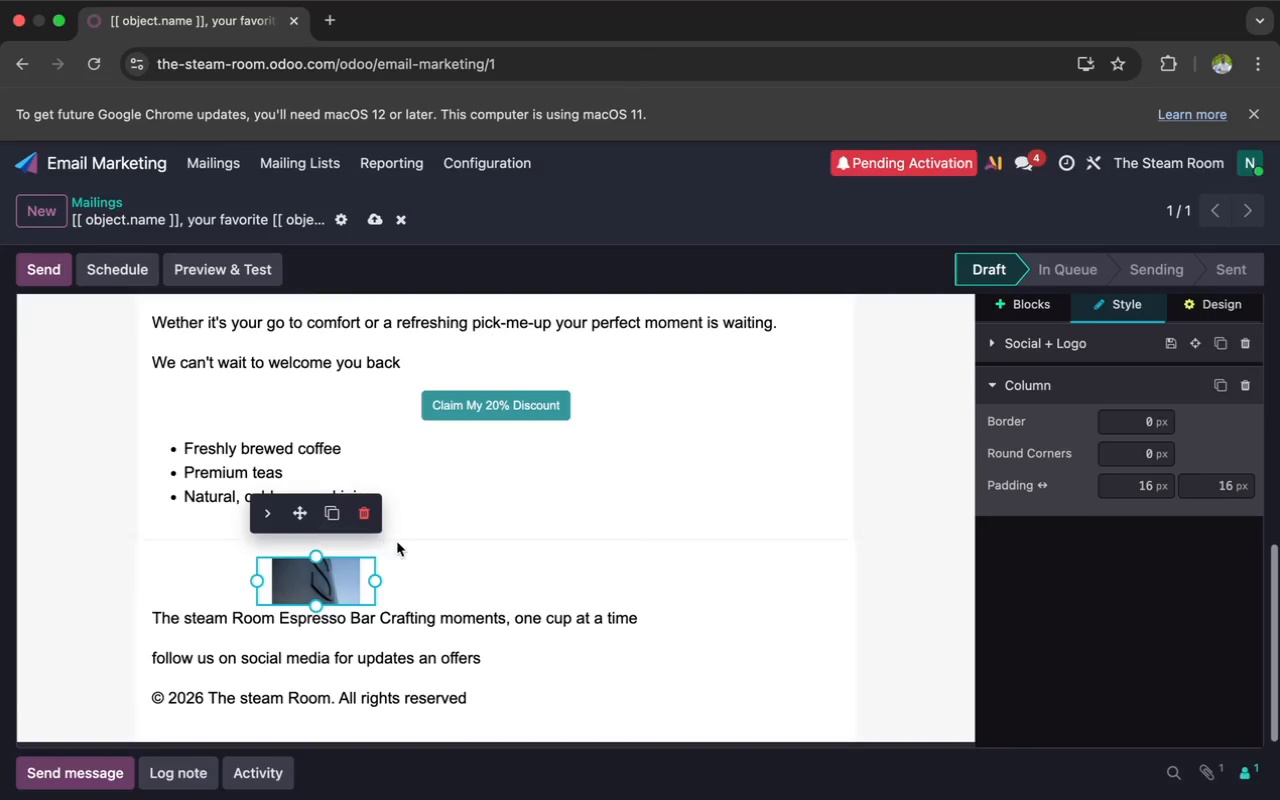 
left_click([412, 550])
 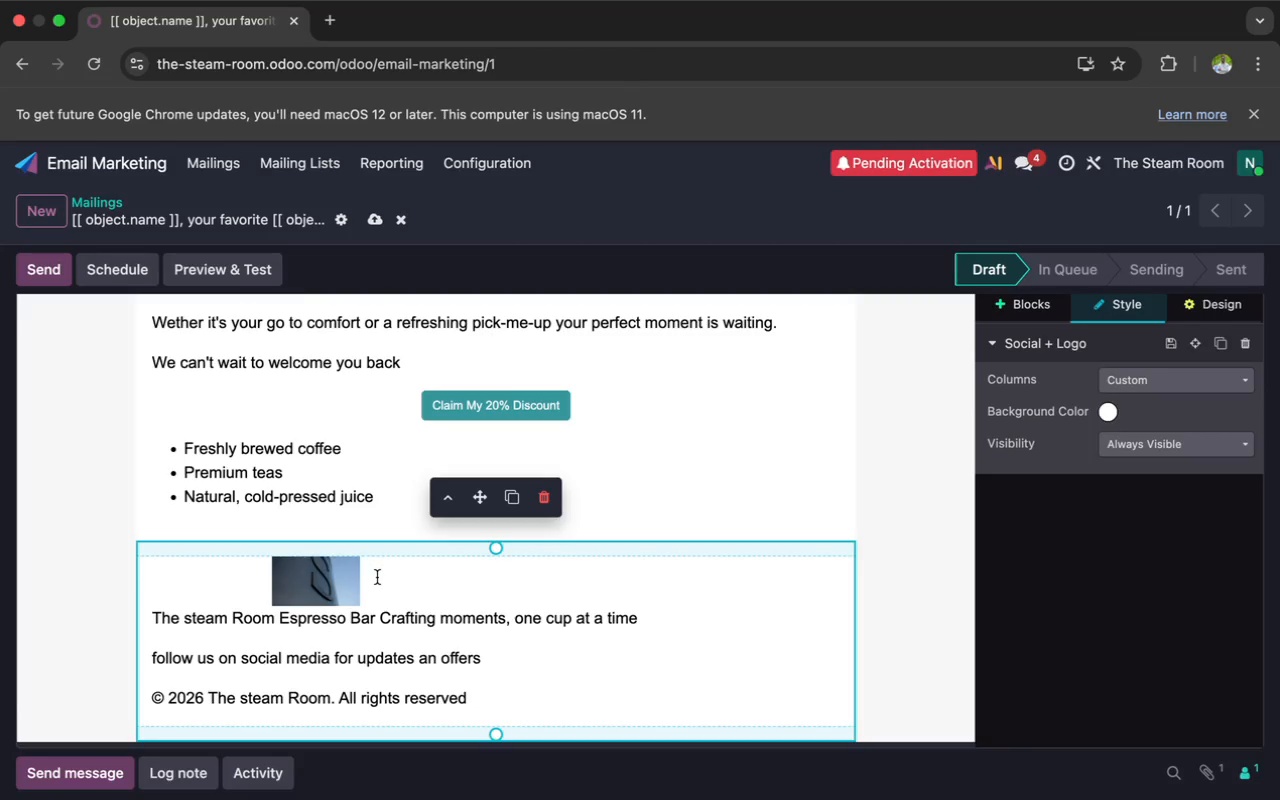 
left_click([377, 577])
 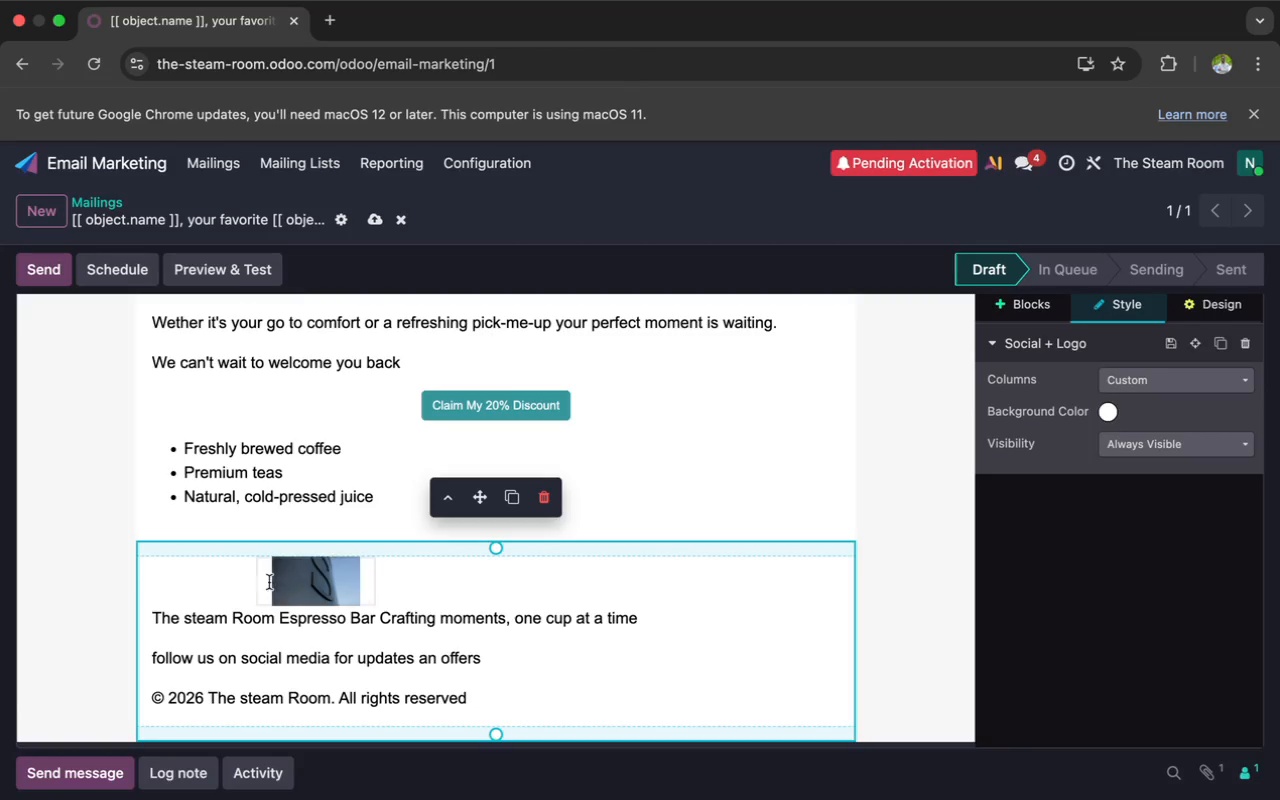 
left_click([252, 582])
 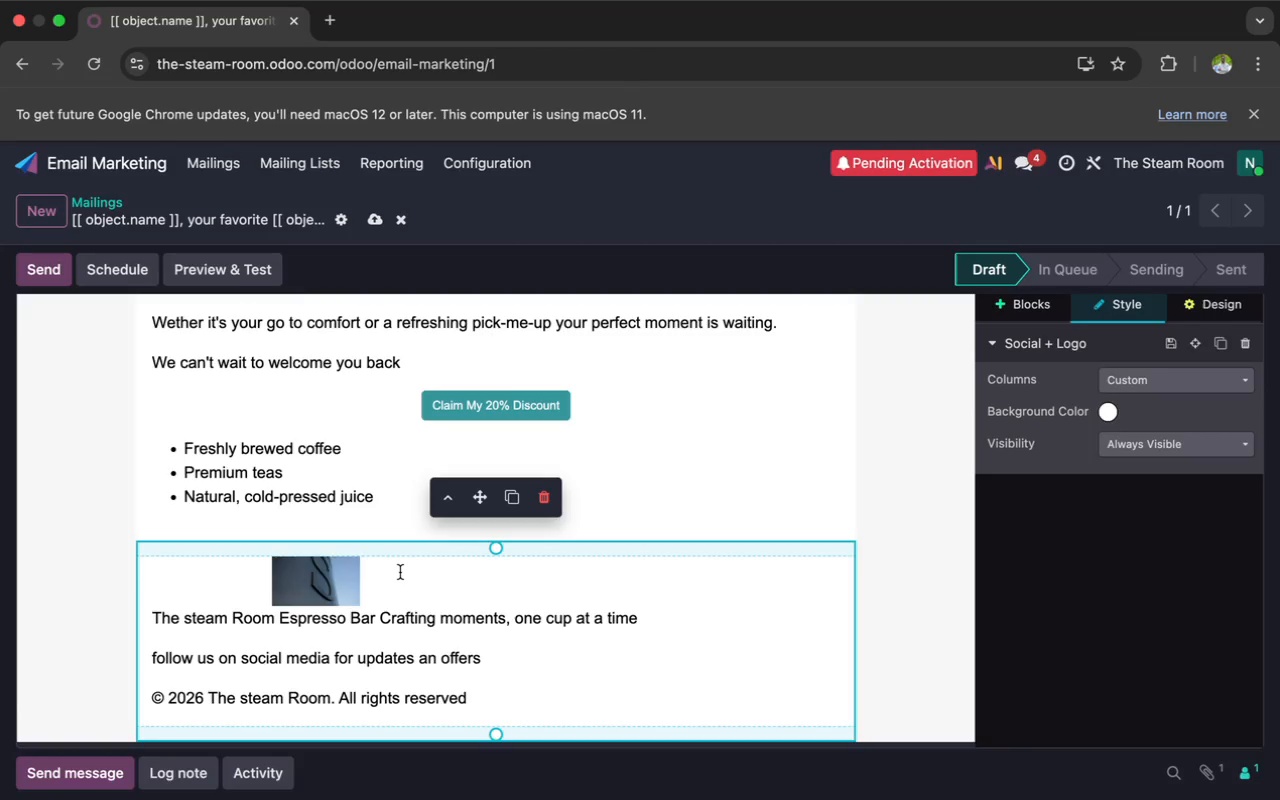 
left_click([400, 573])
 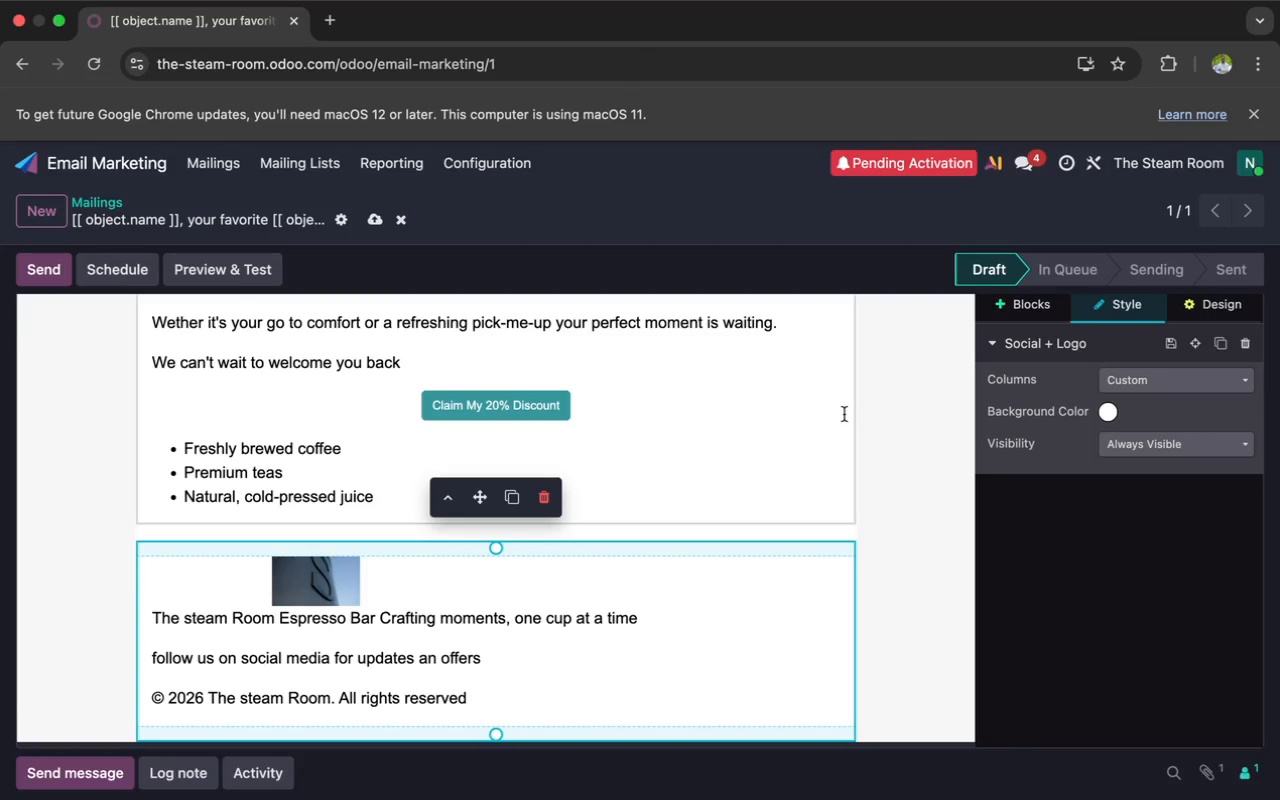 
left_click([1026, 315])
 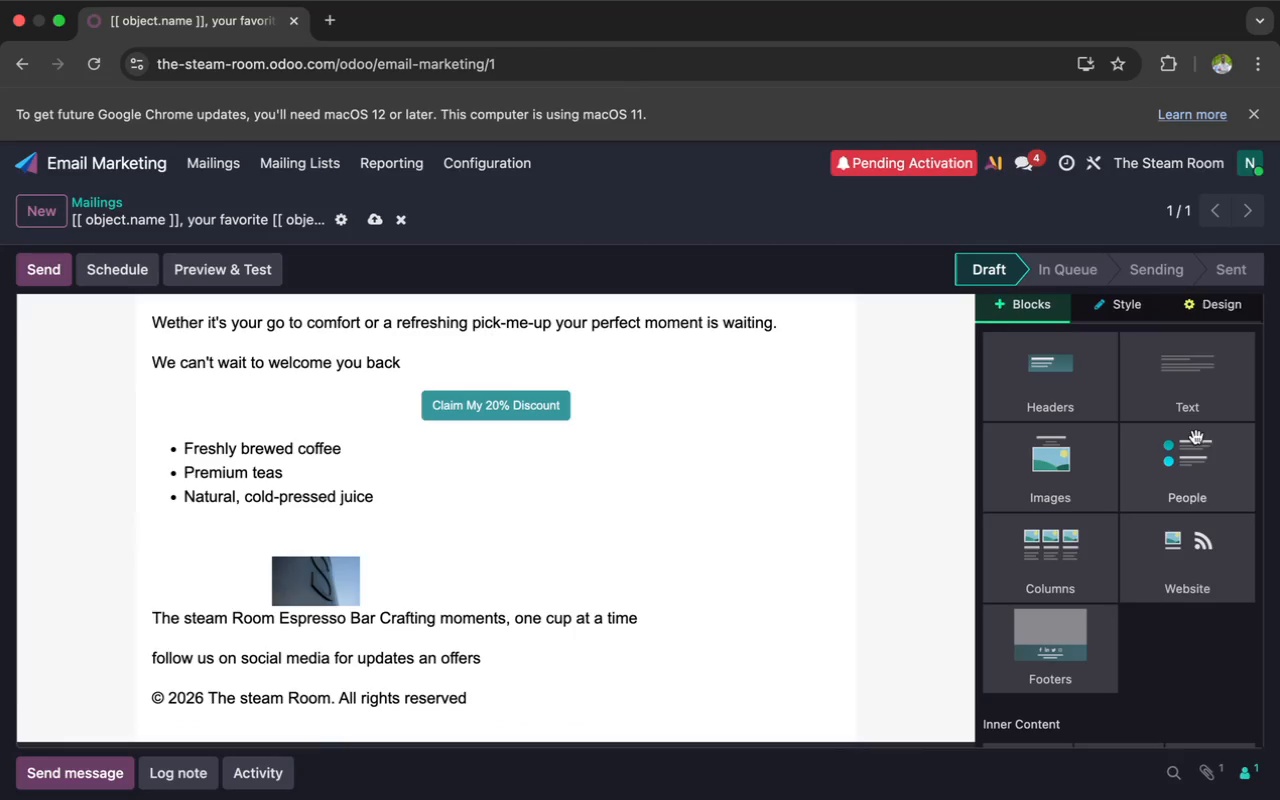 
scroll: coordinate [1200, 532], scroll_direction: down, amount: 11.0
 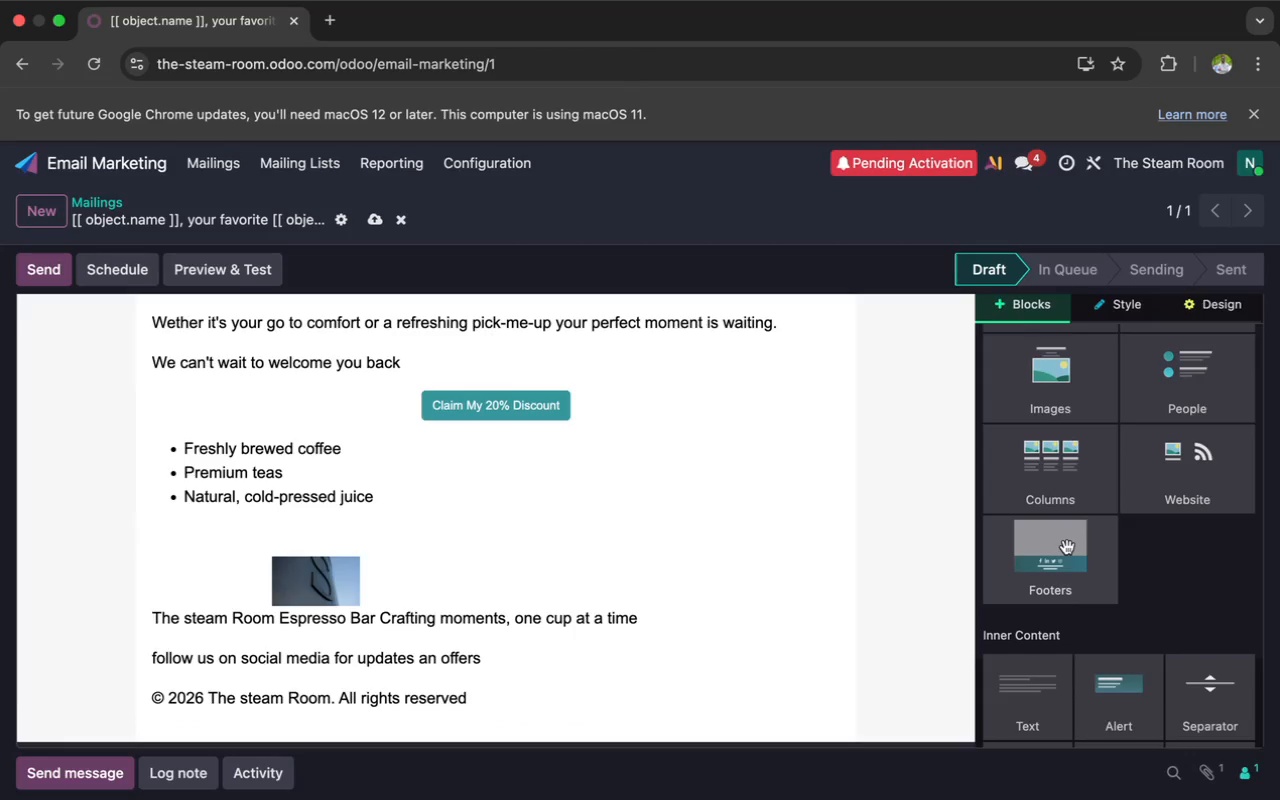 
left_click([1067, 547])
 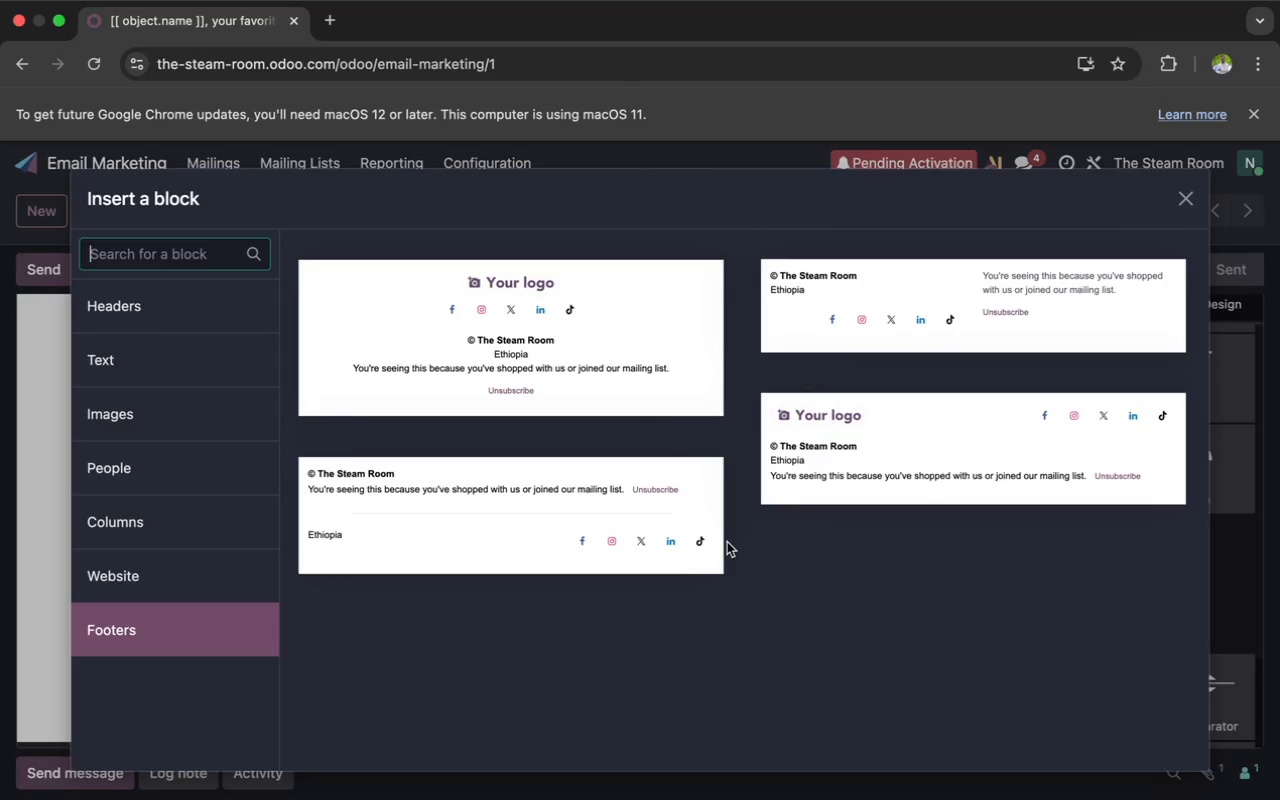 
left_click([655, 547])
 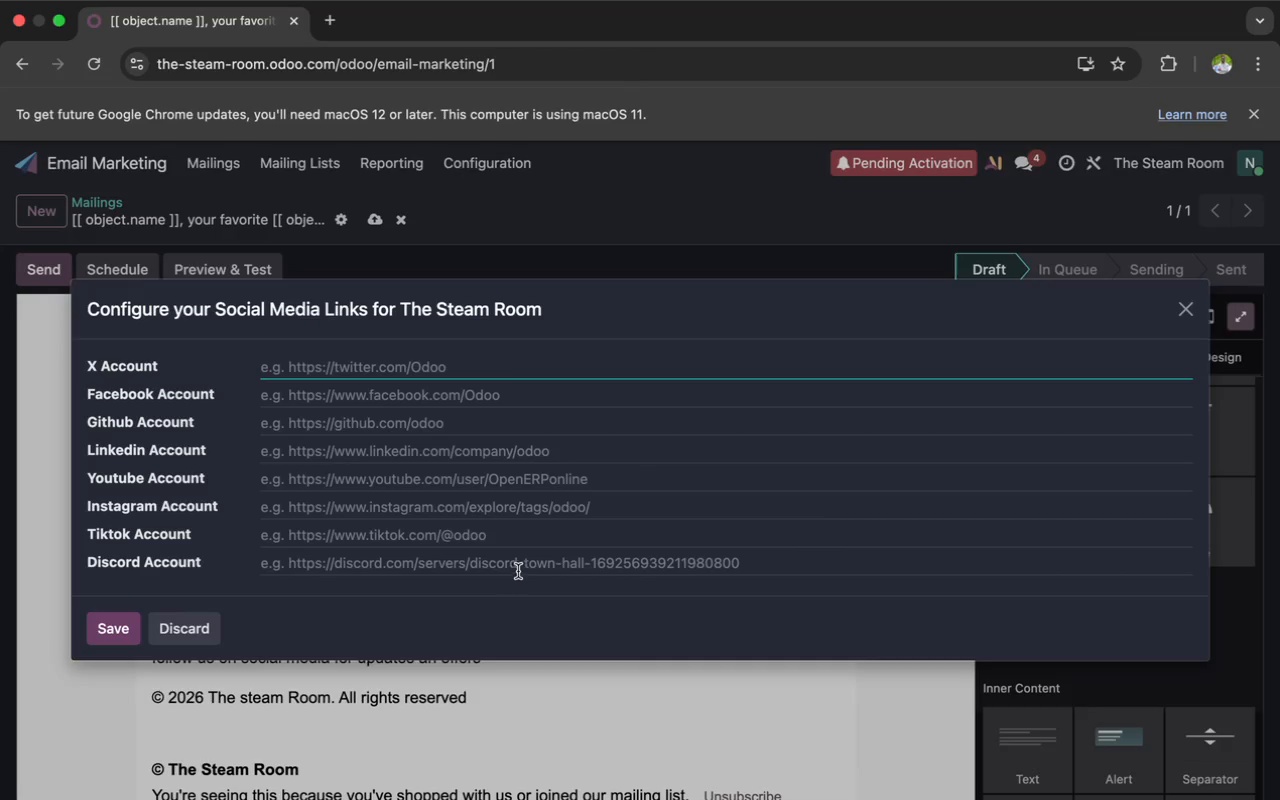 
left_click([195, 628])
 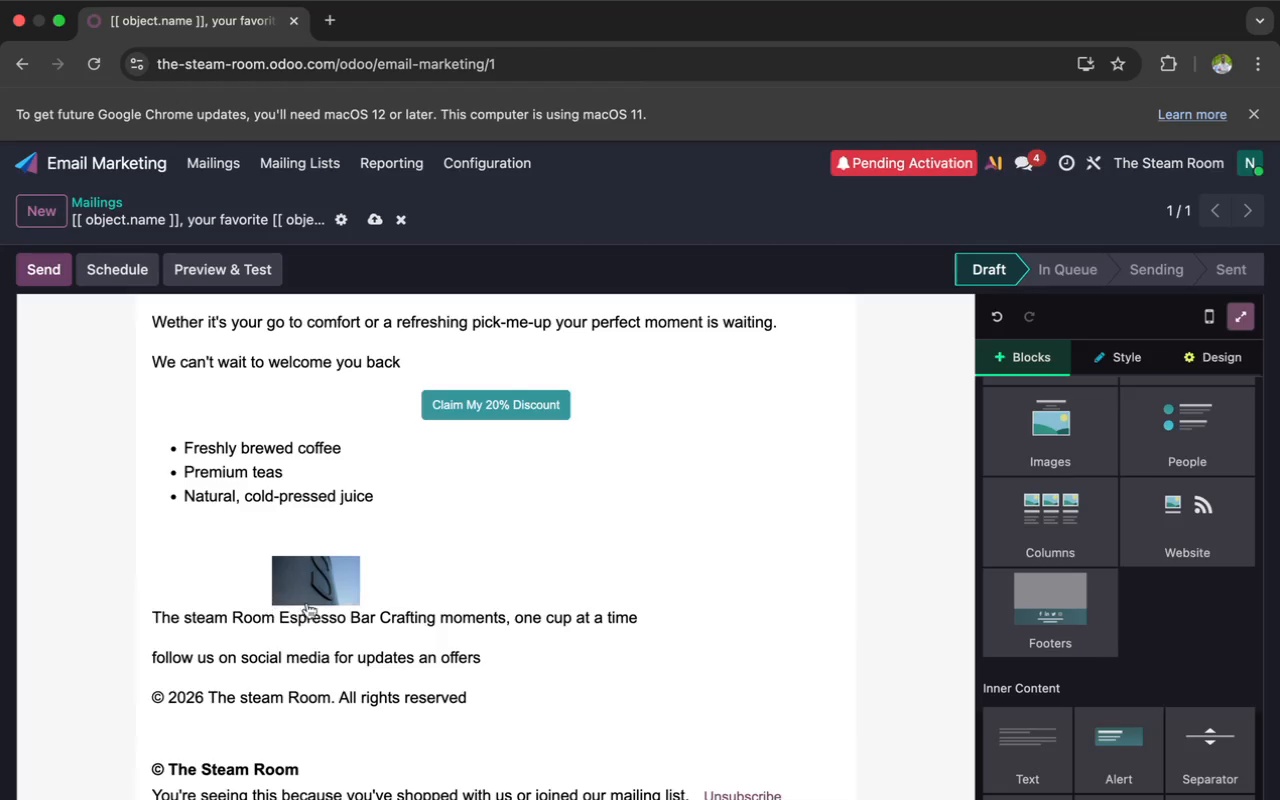 
scroll: coordinate [314, 608], scroll_direction: down, amount: 23.0
 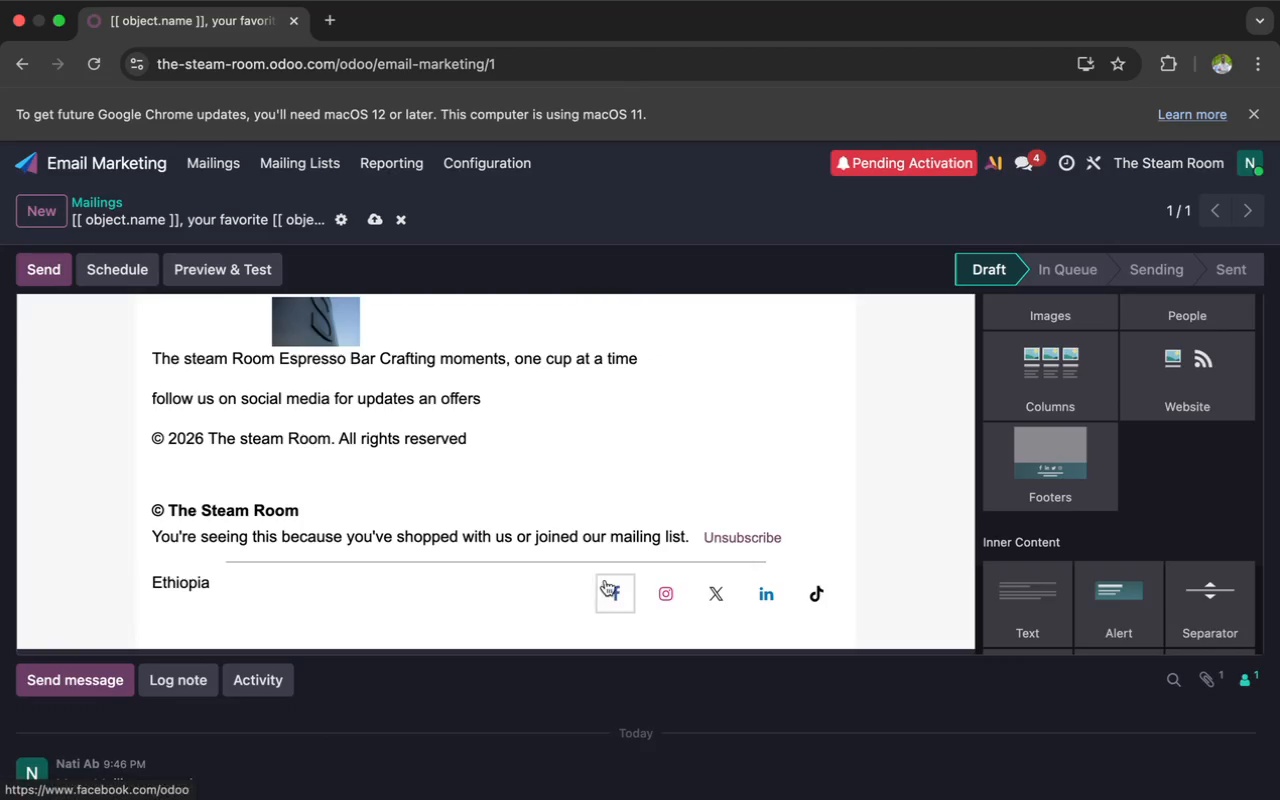 
left_click([644, 581])
 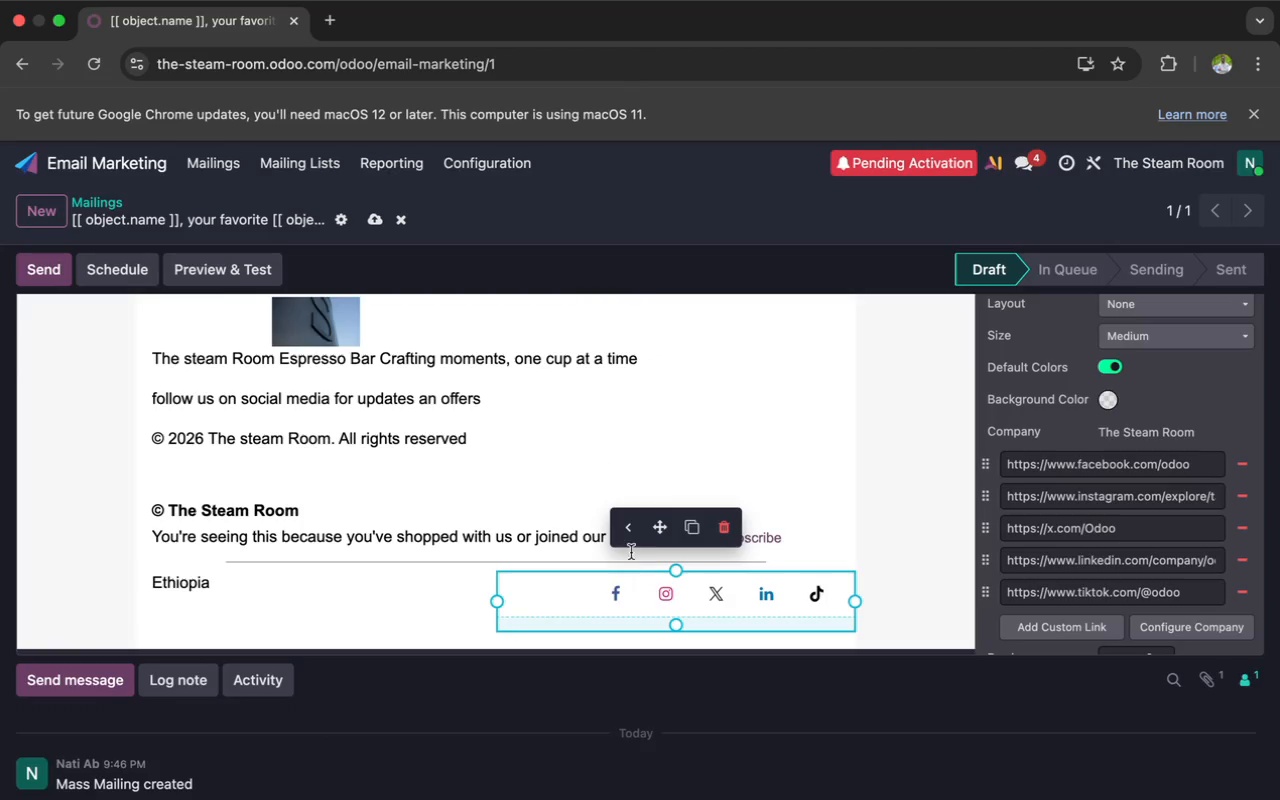 
left_click_drag(start_coordinate=[661, 532], to_coordinate=[665, 479])
 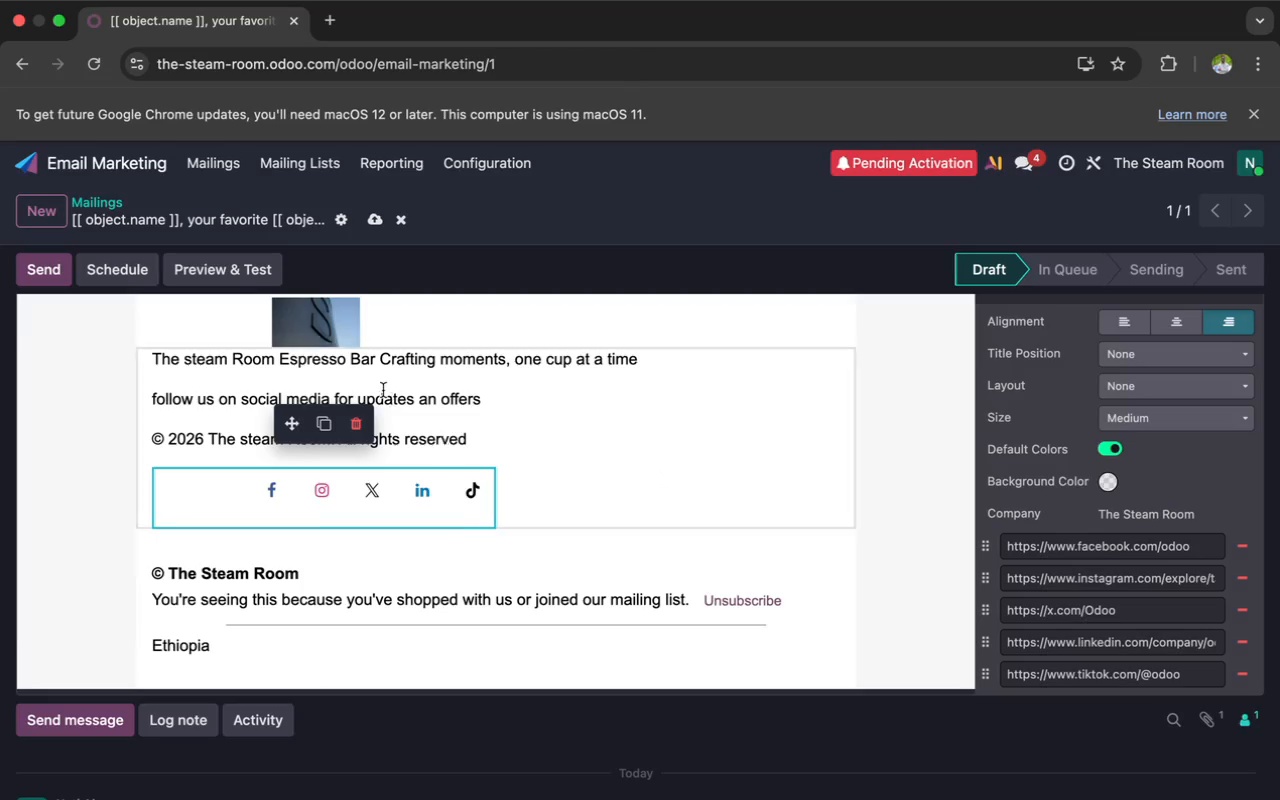 
left_click([317, 329])
 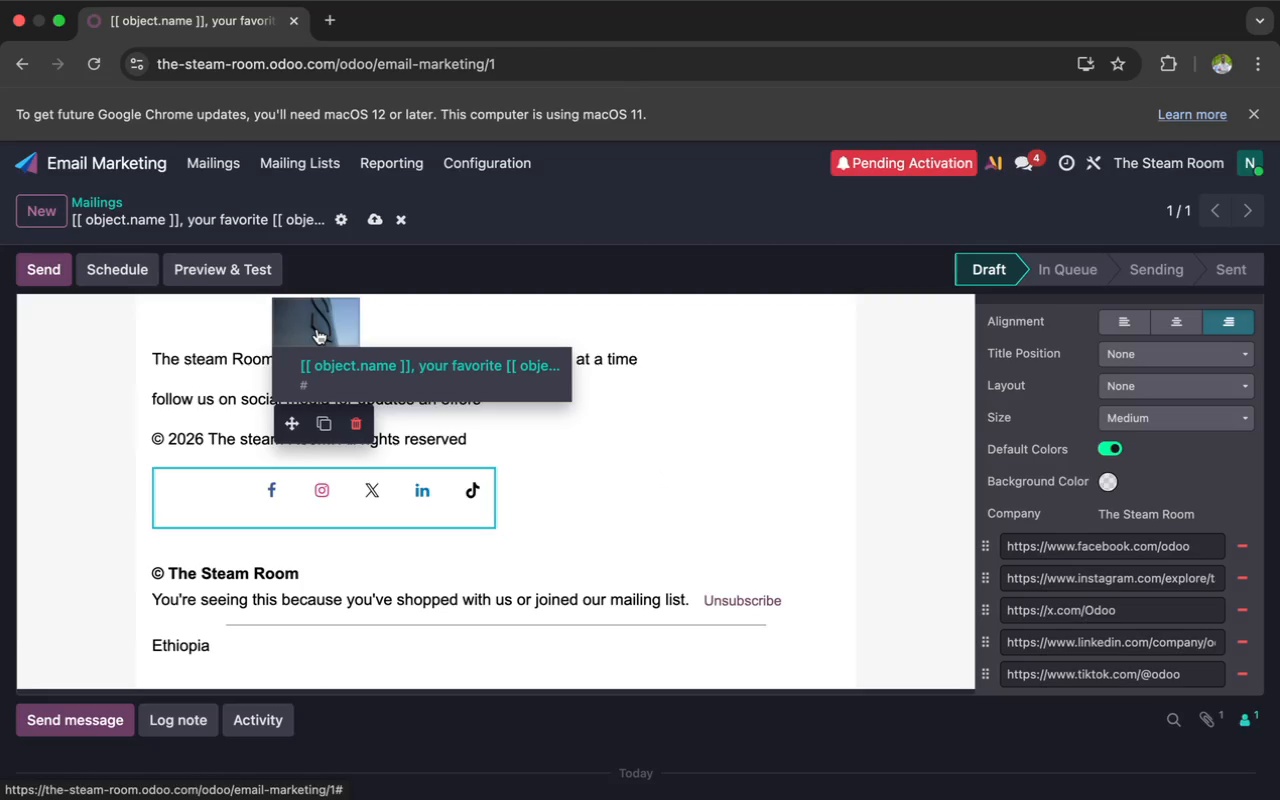 
scroll: coordinate [317, 329], scroll_direction: up, amount: 3.0
 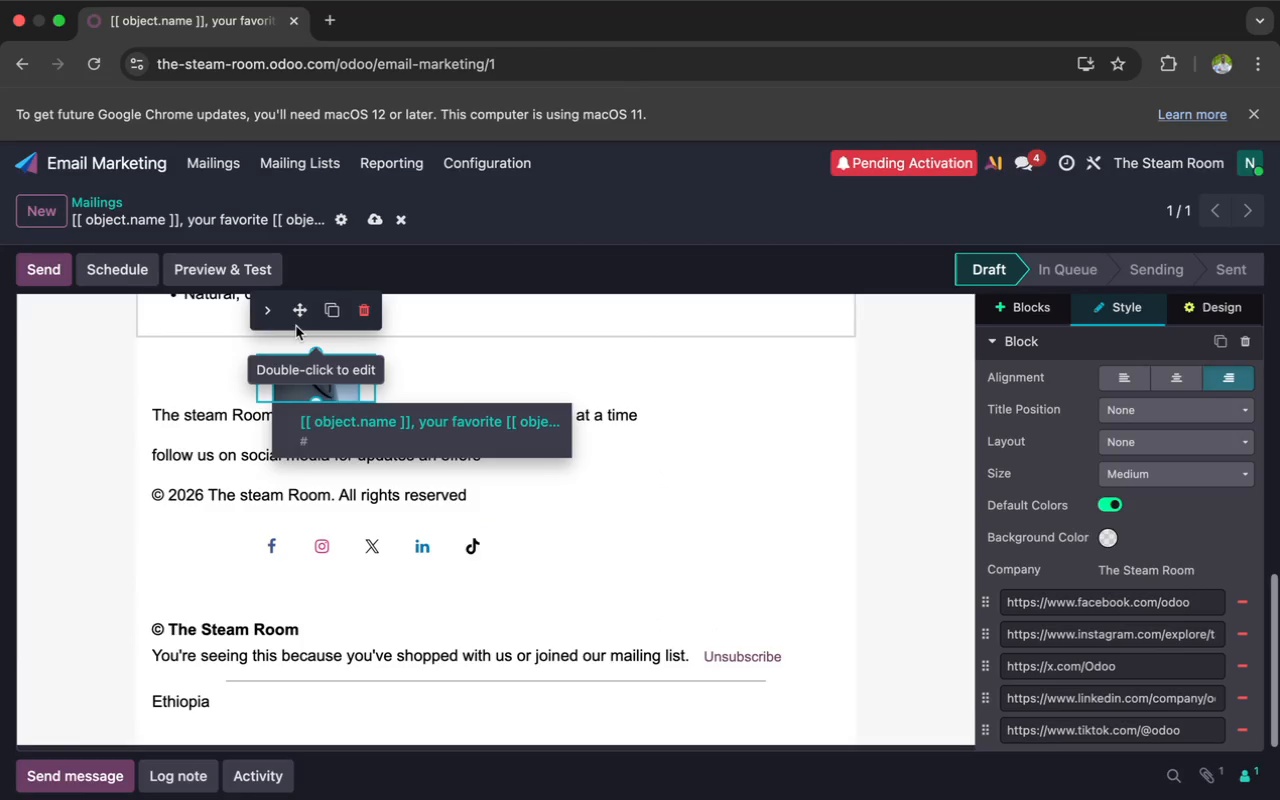 
left_click_drag(start_coordinate=[301, 317], to_coordinate=[168, 520])
 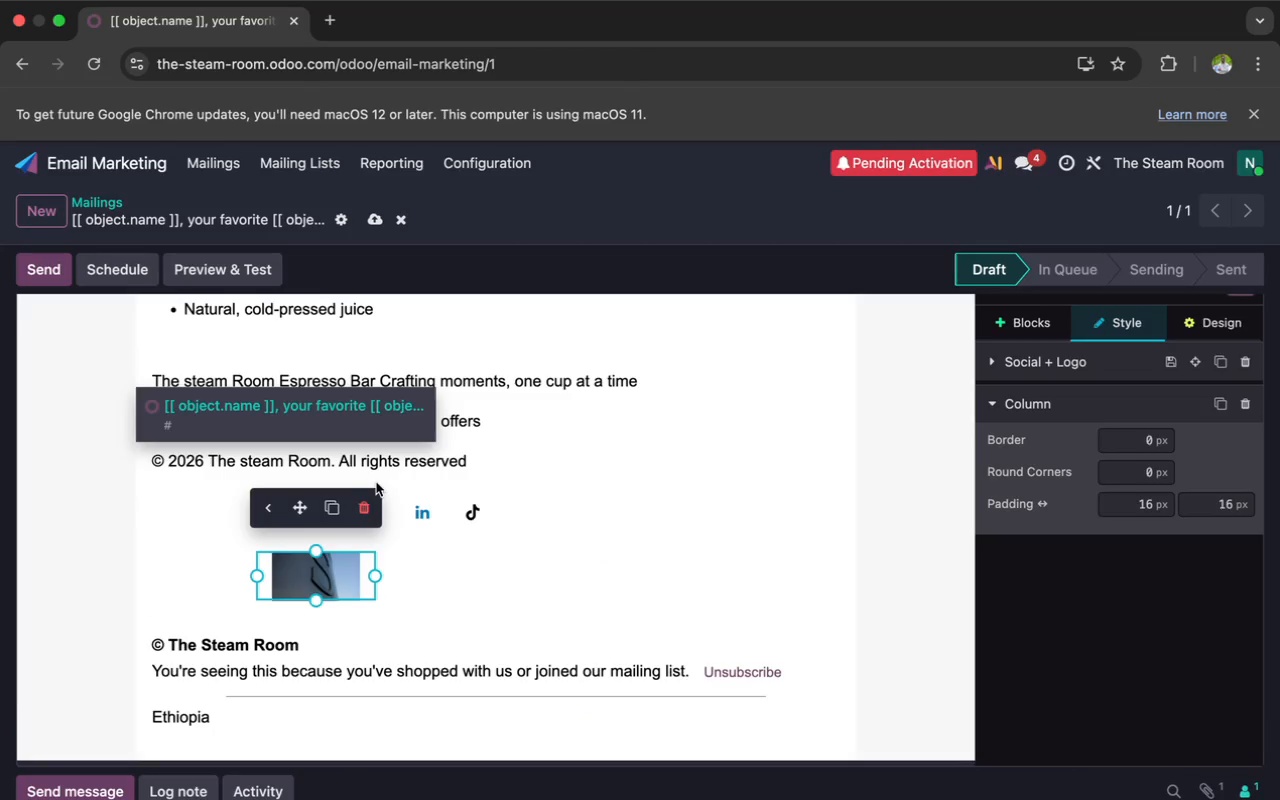 
left_click_drag(start_coordinate=[392, 497], to_coordinate=[557, 545])
 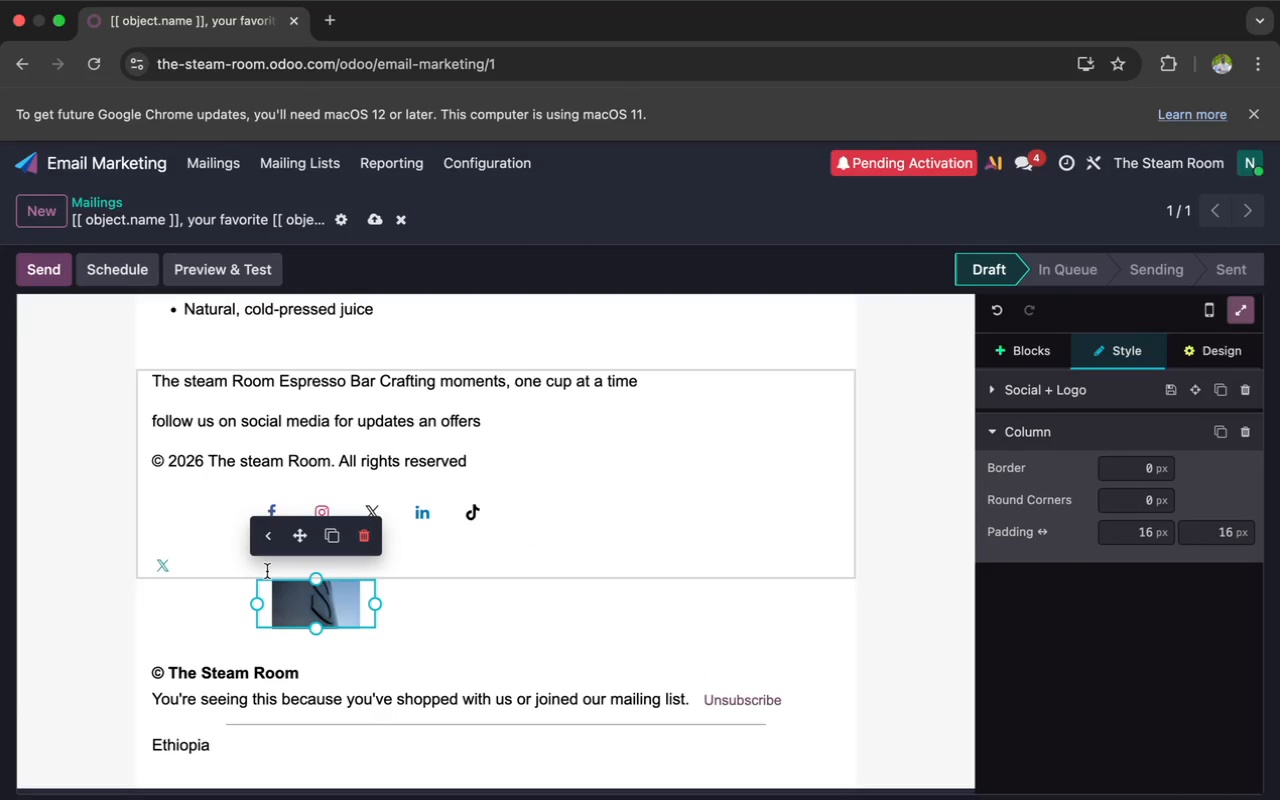 
left_click([315, 501])
 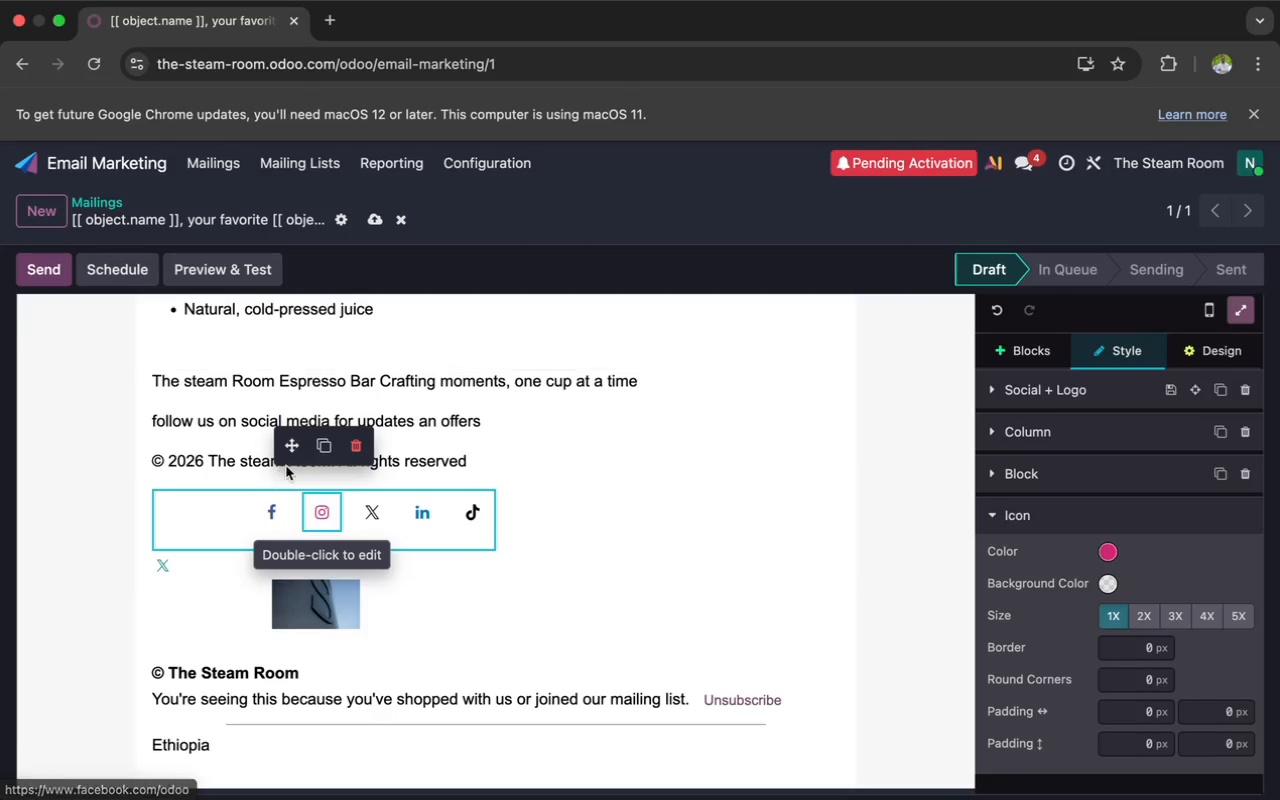 
left_click_drag(start_coordinate=[287, 456], to_coordinate=[684, 578])
 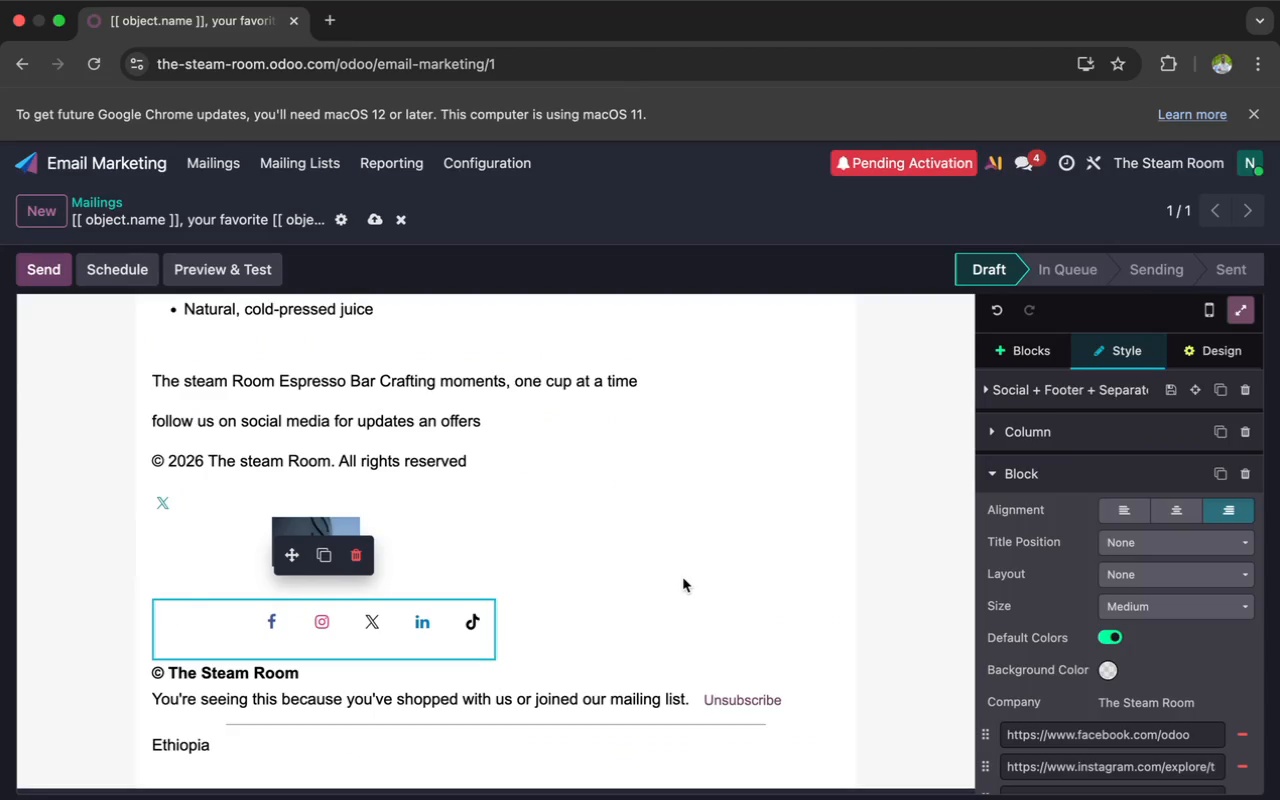 
left_click([642, 562])
 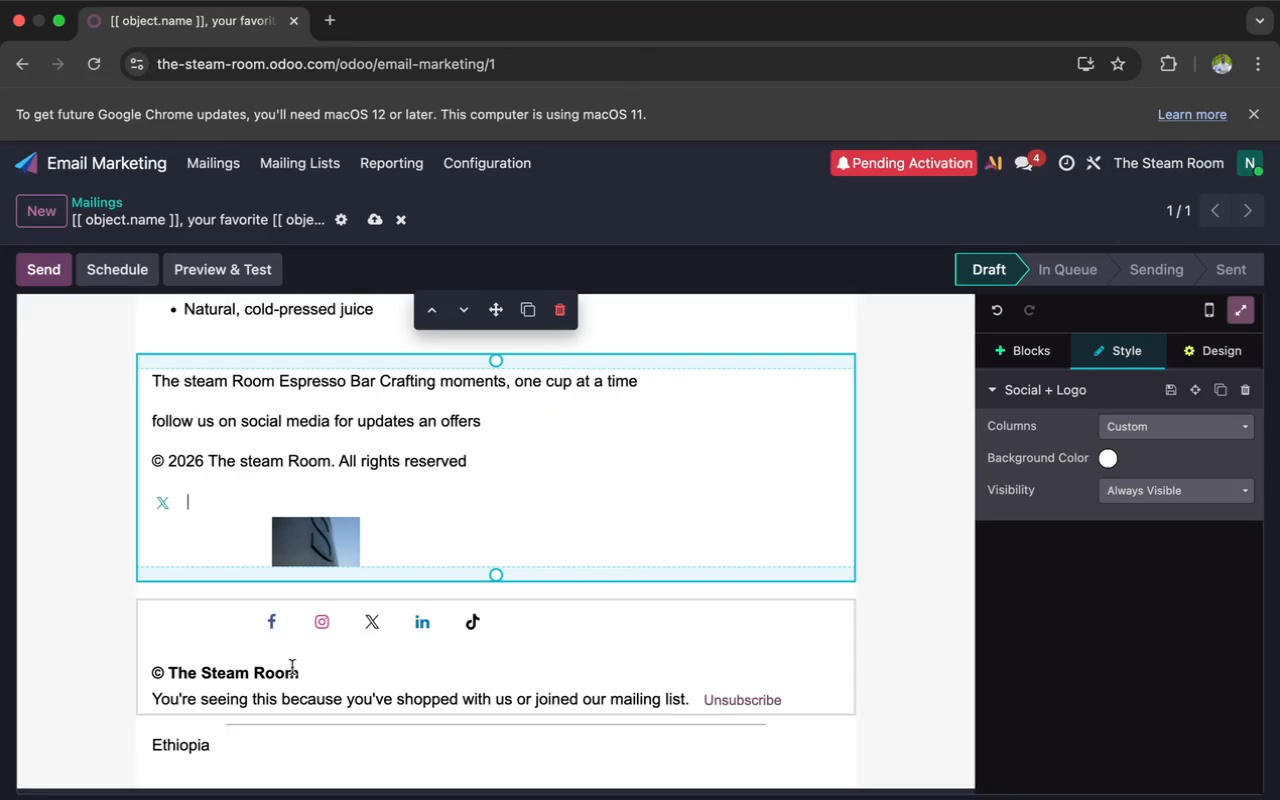 
left_click([277, 672])
 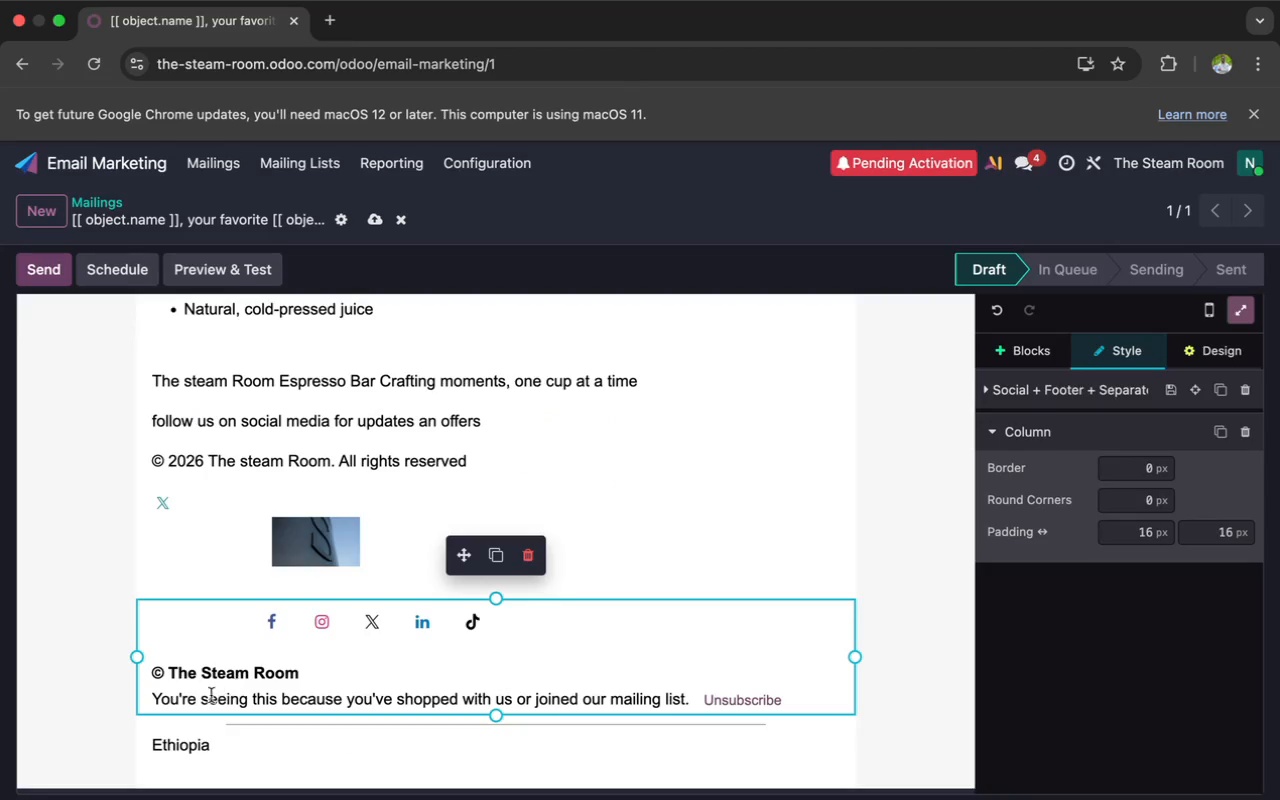 
left_click([203, 696])
 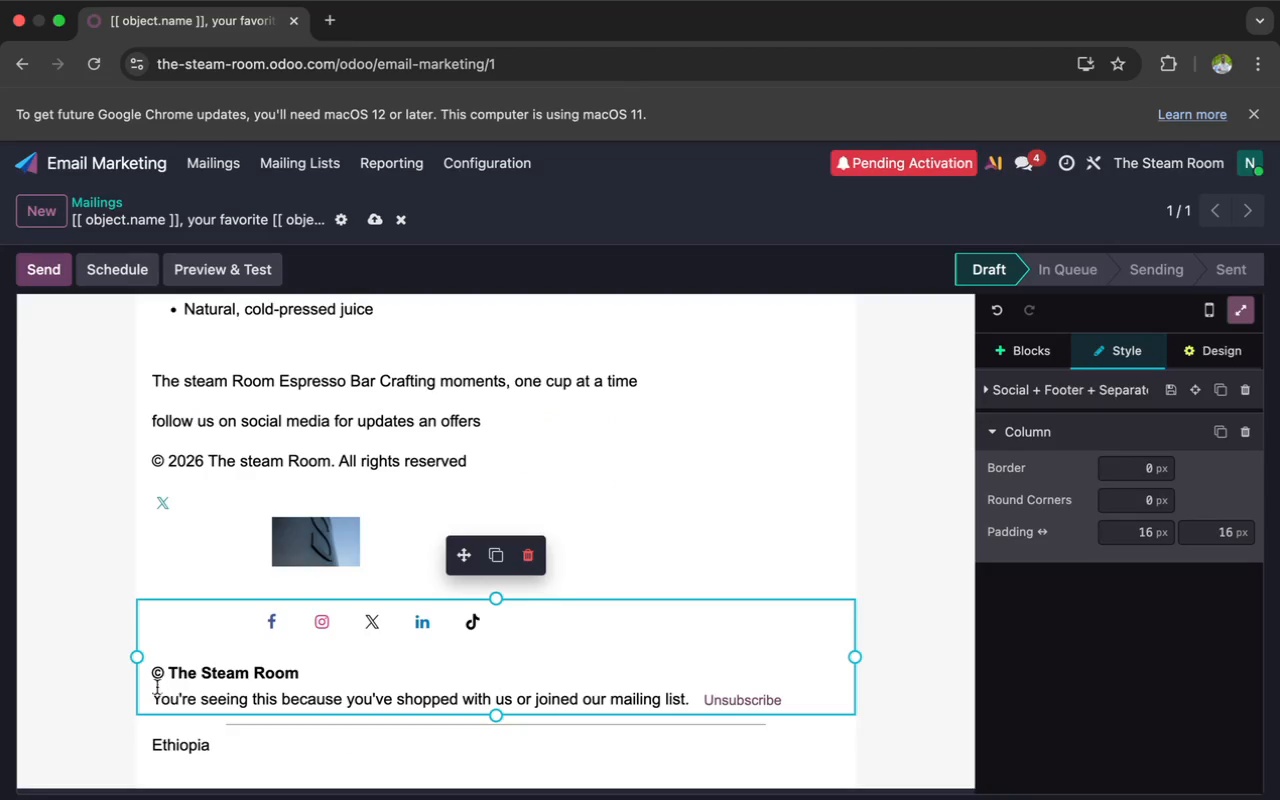 
left_click_drag(start_coordinate=[152, 682], to_coordinate=[253, 761])
 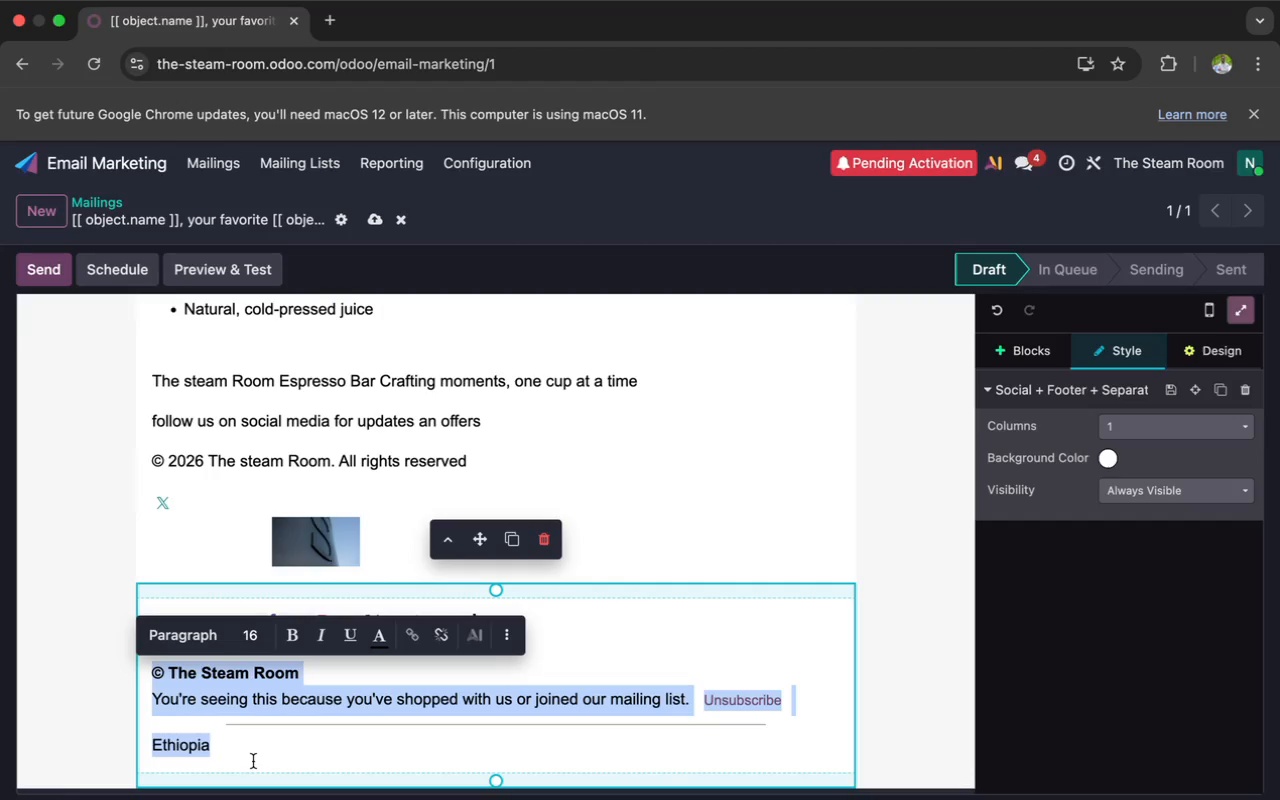 
key(Backspace)
 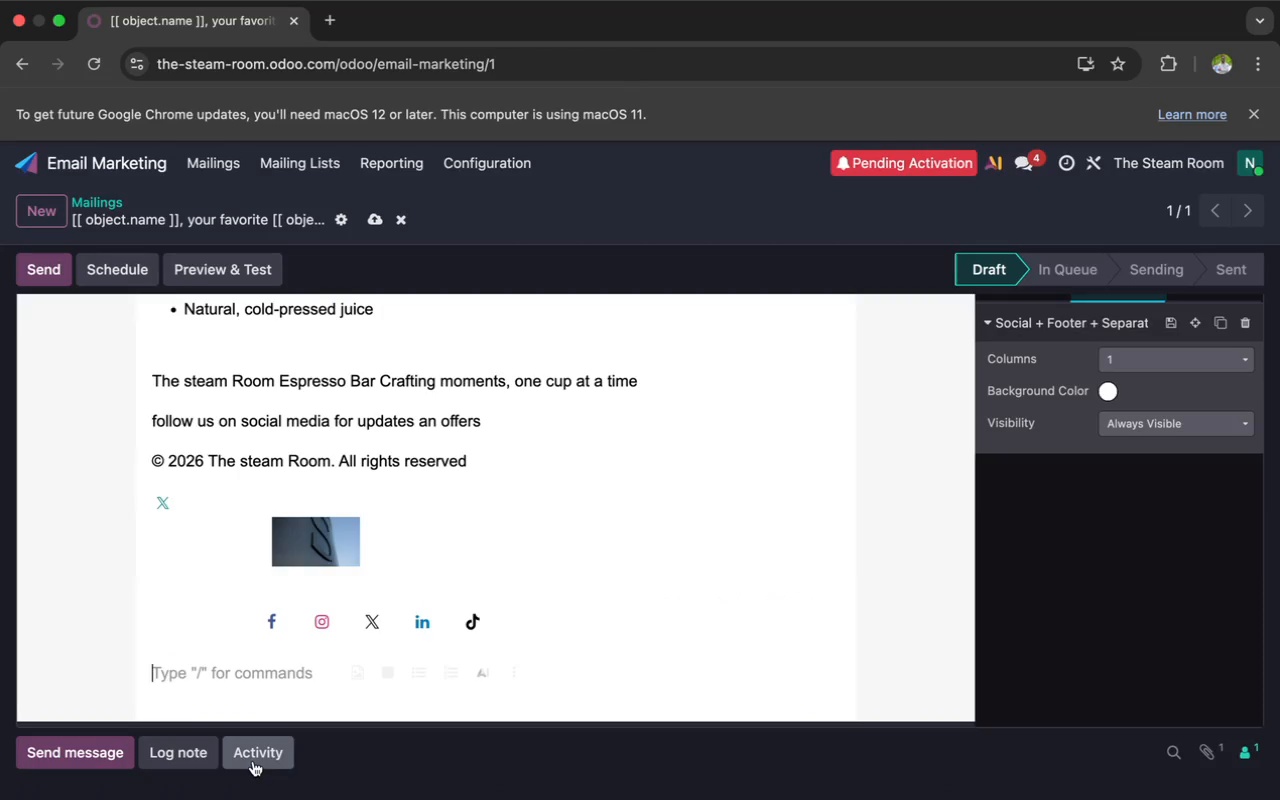 
key(Backspace)
 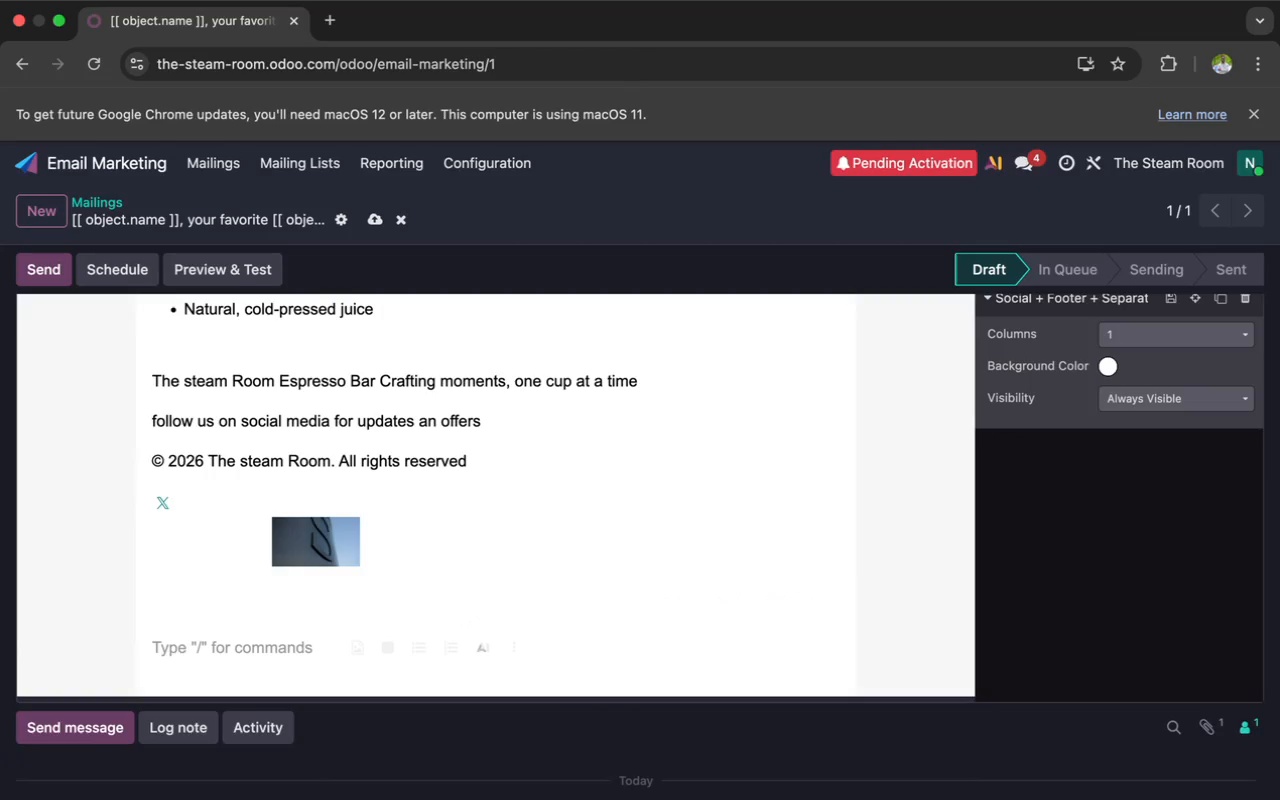 
key(Meta+Z)
 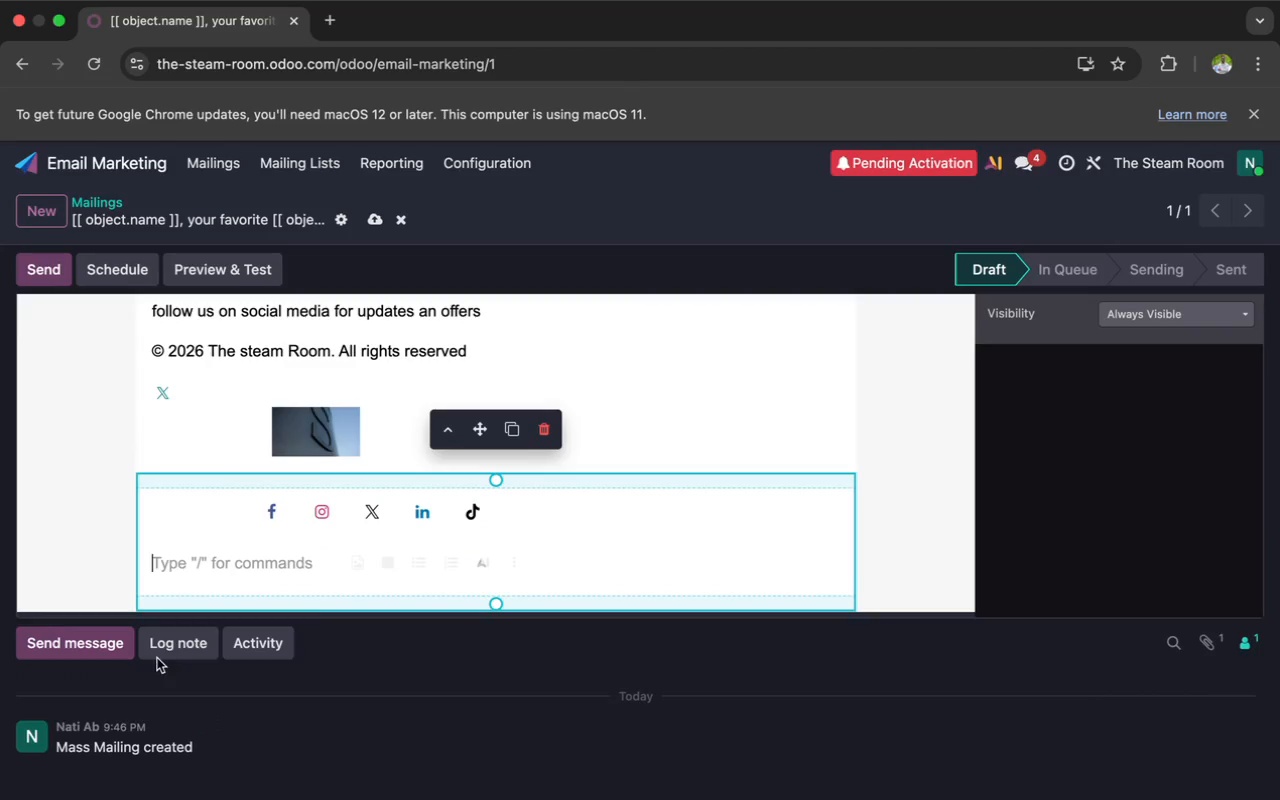 
left_click([199, 441])
 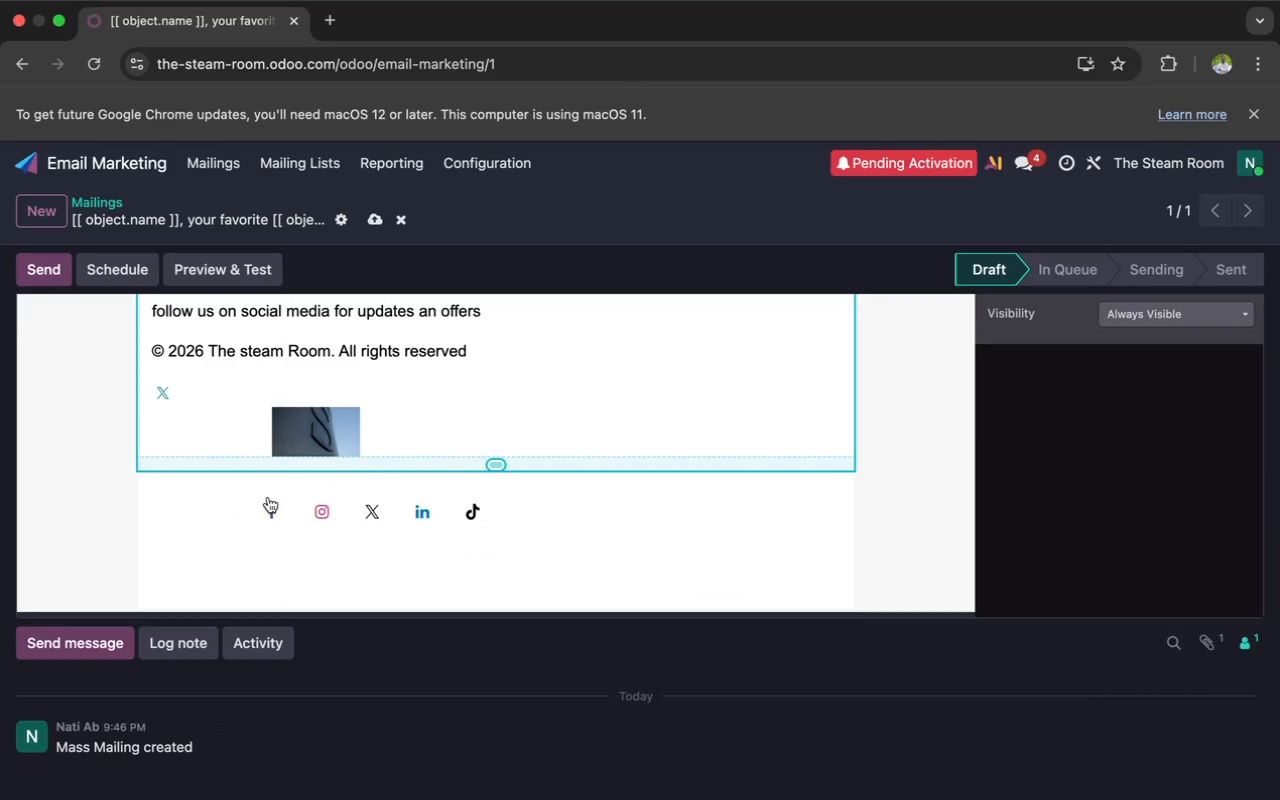 
scroll: coordinate [274, 503], scroll_direction: up, amount: 15.0
 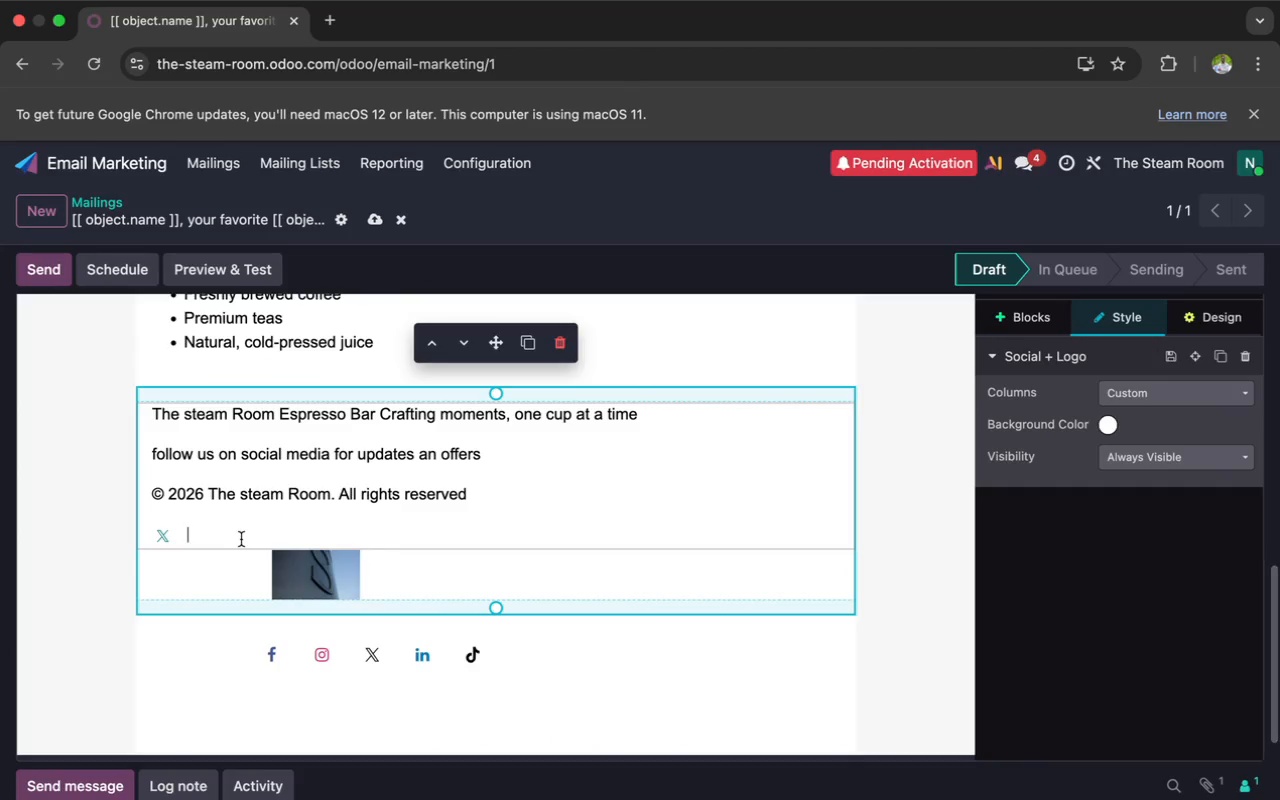 
left_click([215, 538])
 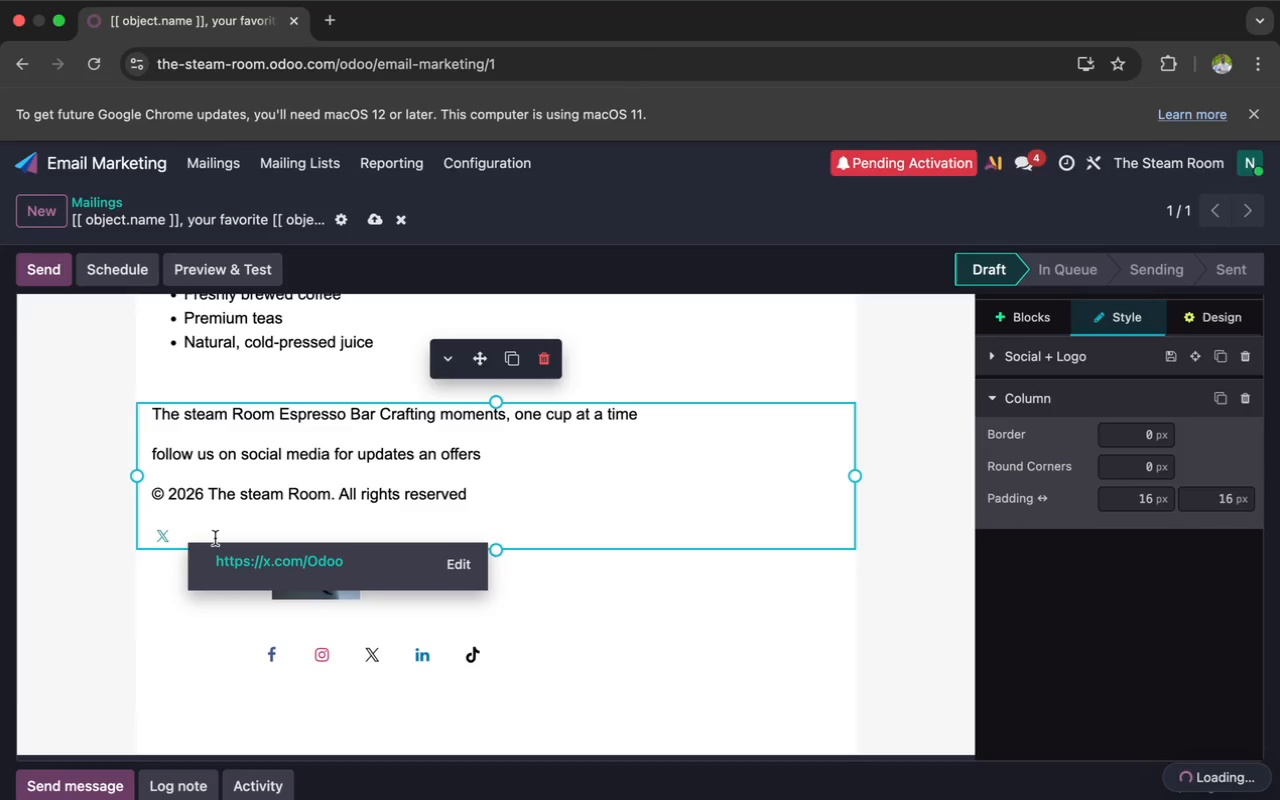 
key(Backspace)
 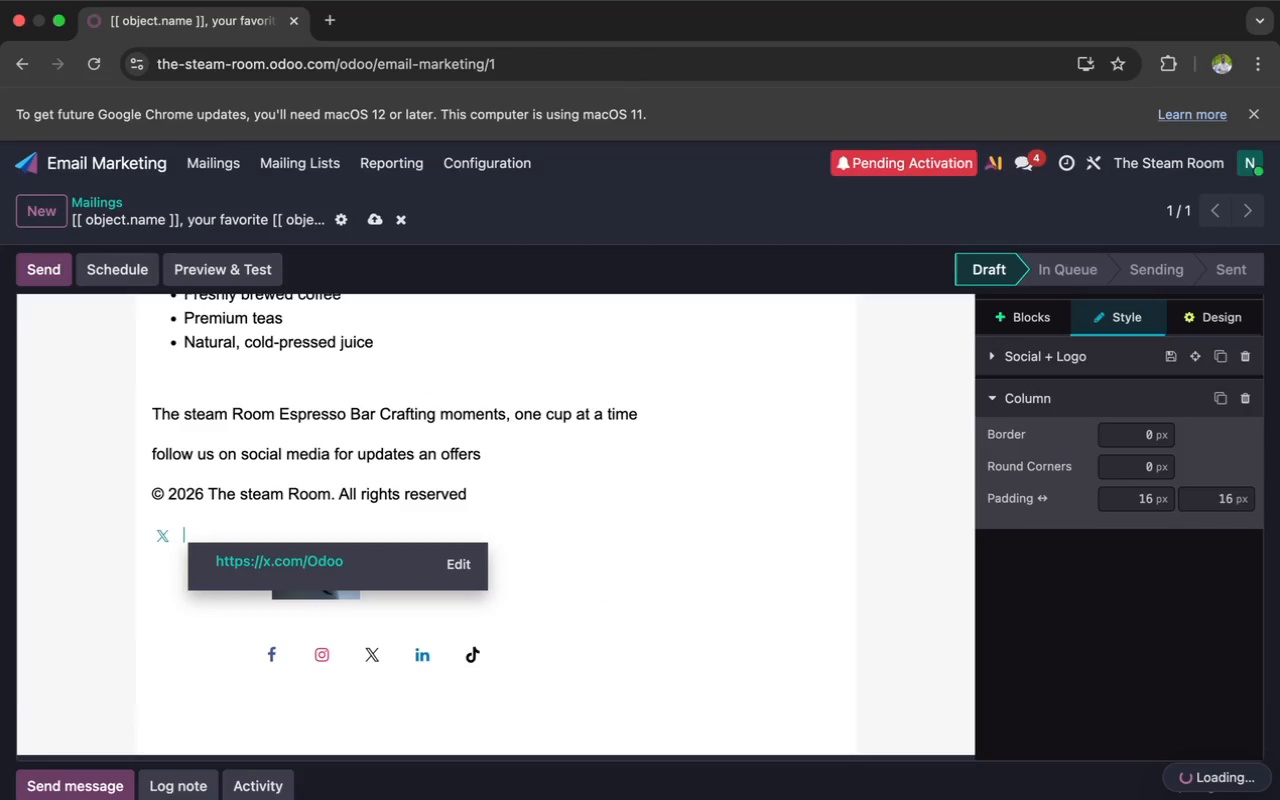 
key(Backspace)
 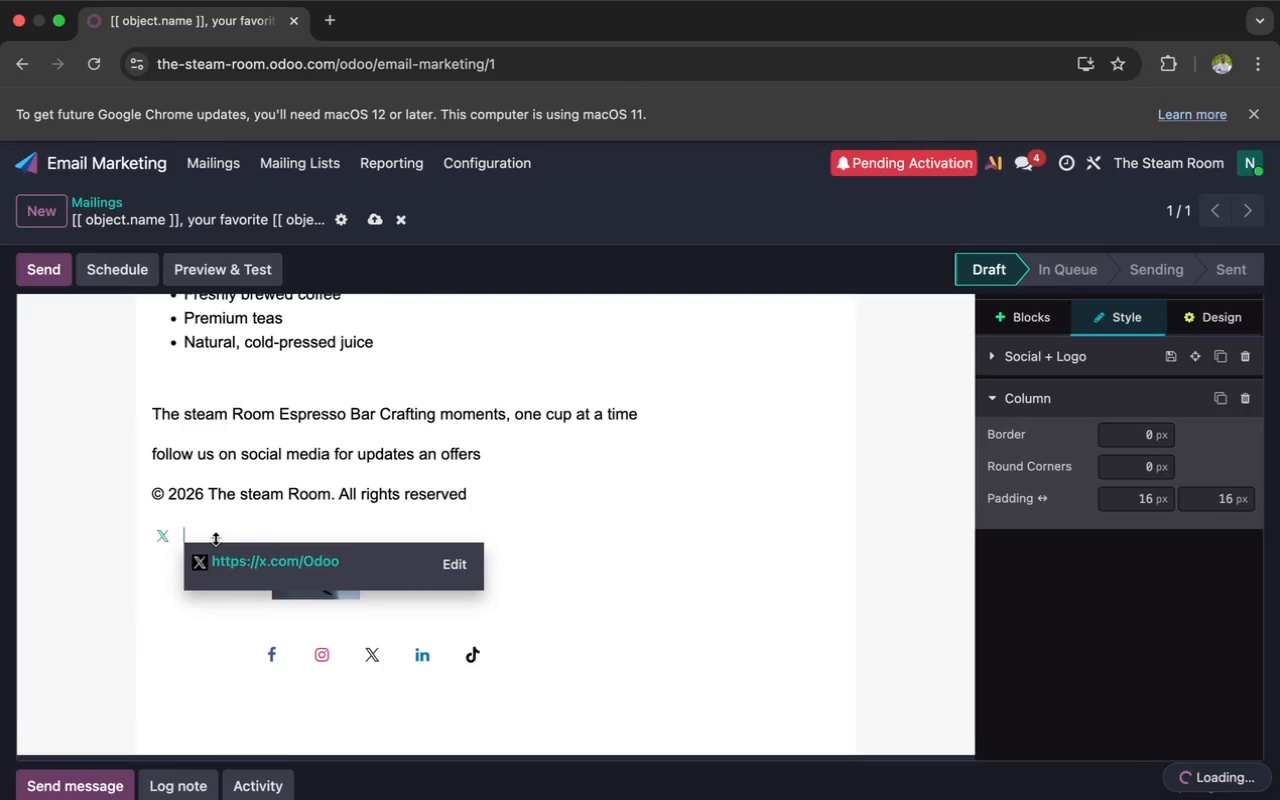 
key(Backspace)
 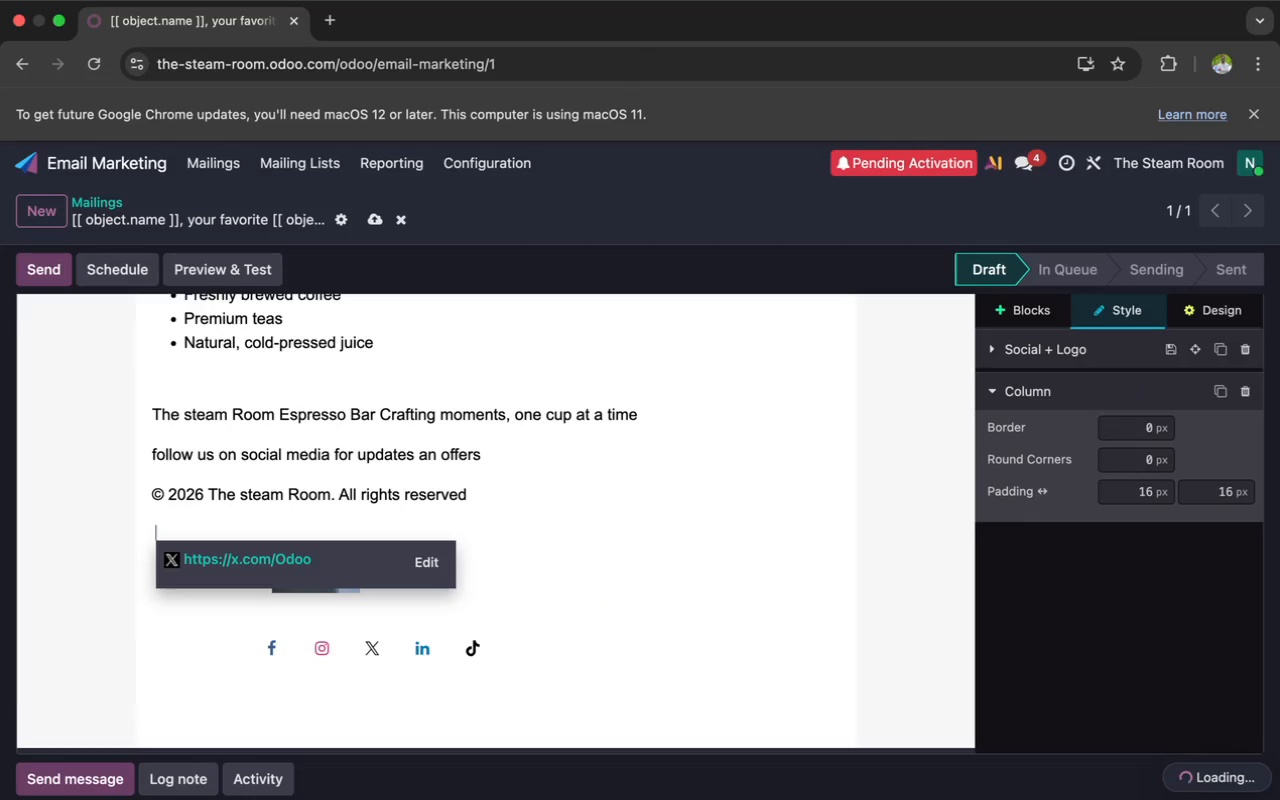 
key(Backspace)
 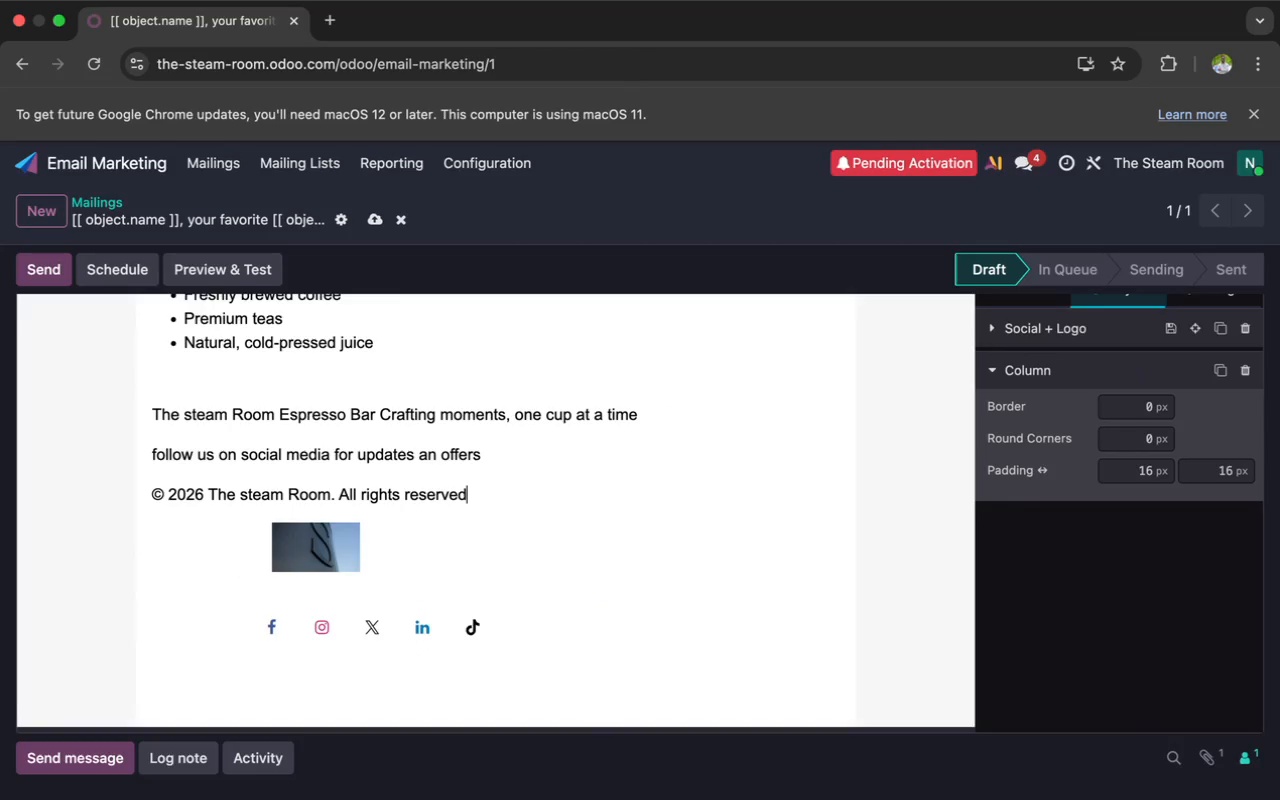 
scroll: coordinate [197, 580], scroll_direction: up, amount: 8.0
 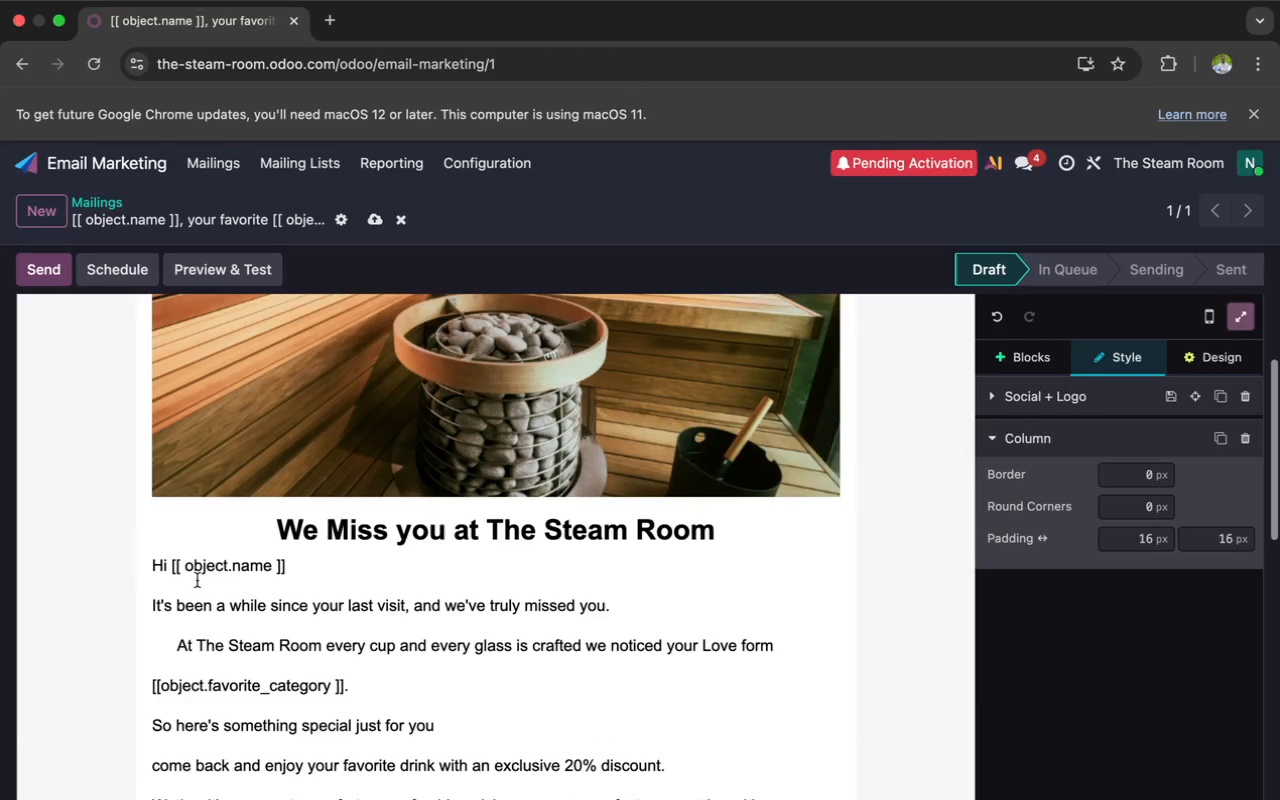 
left_click([94, 567])
 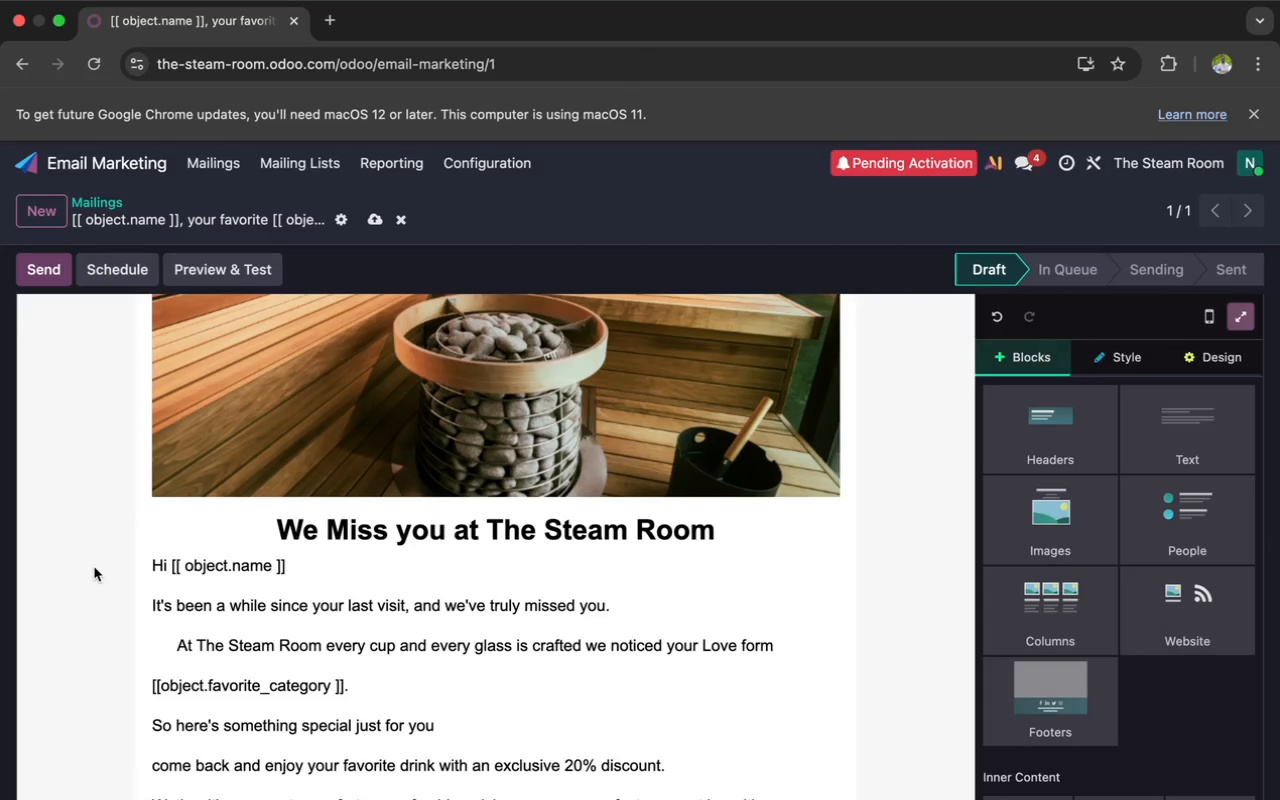 
scroll: coordinate [94, 567], scroll_direction: down, amount: 74.0
 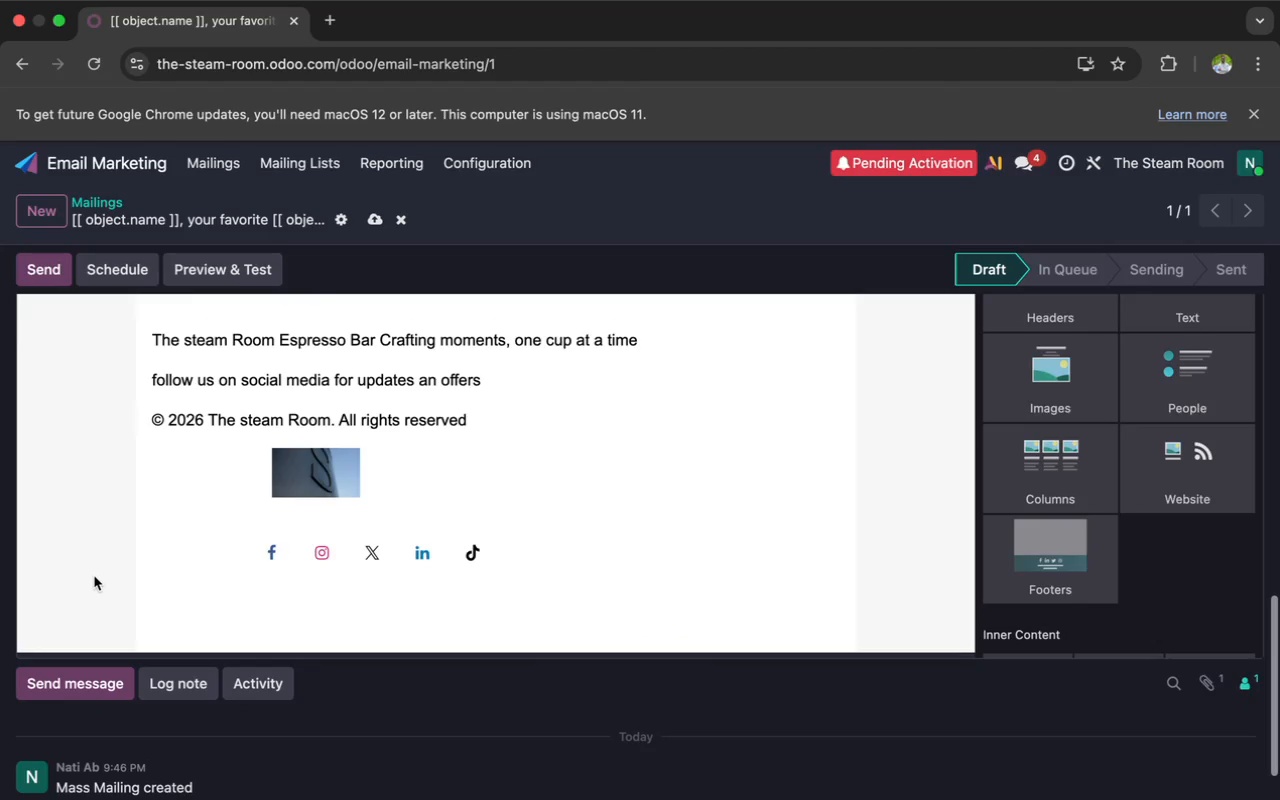 
scroll: coordinate [94, 576], scroll_direction: up, amount: 8.0
 